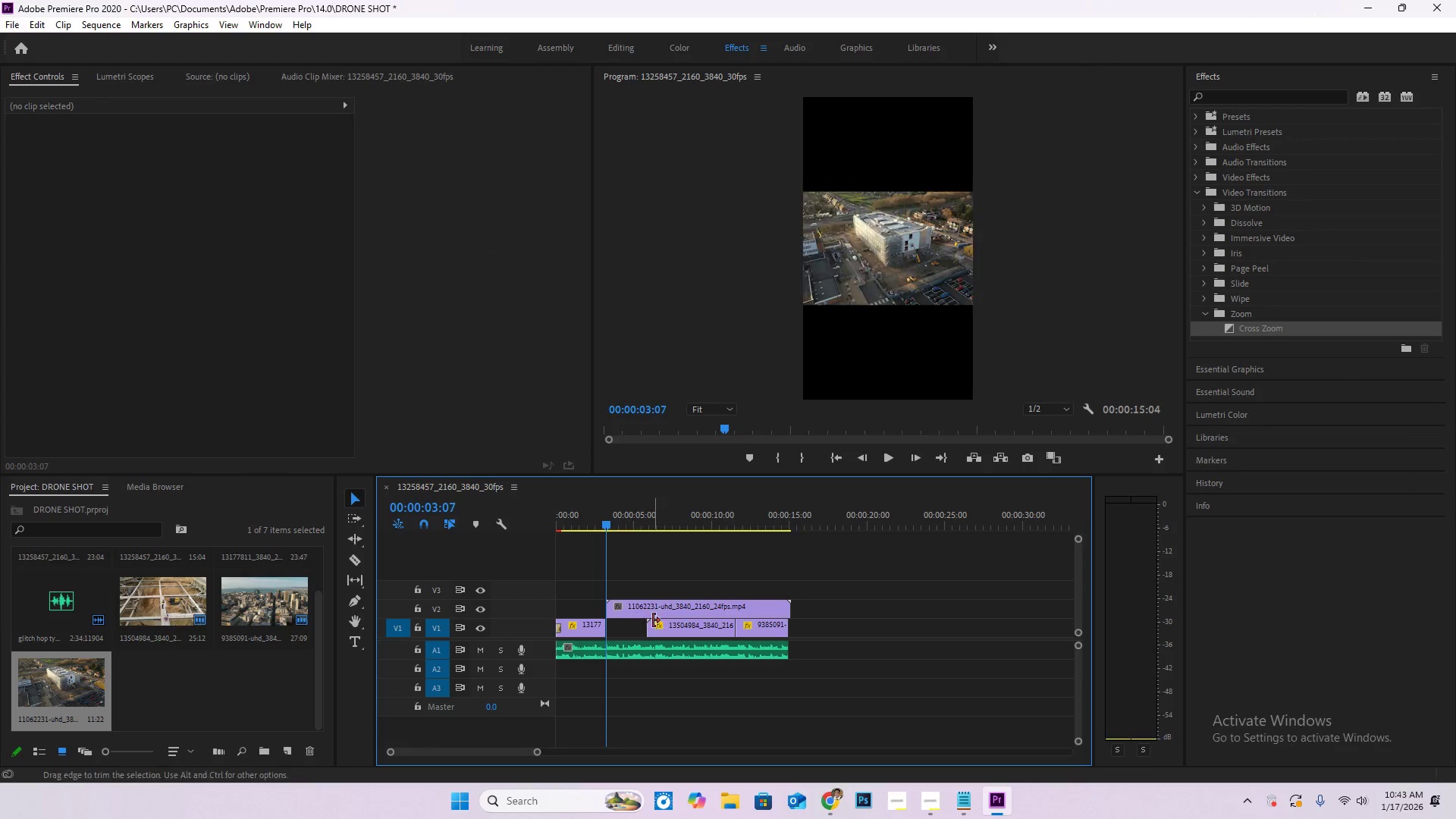 
key(C)
 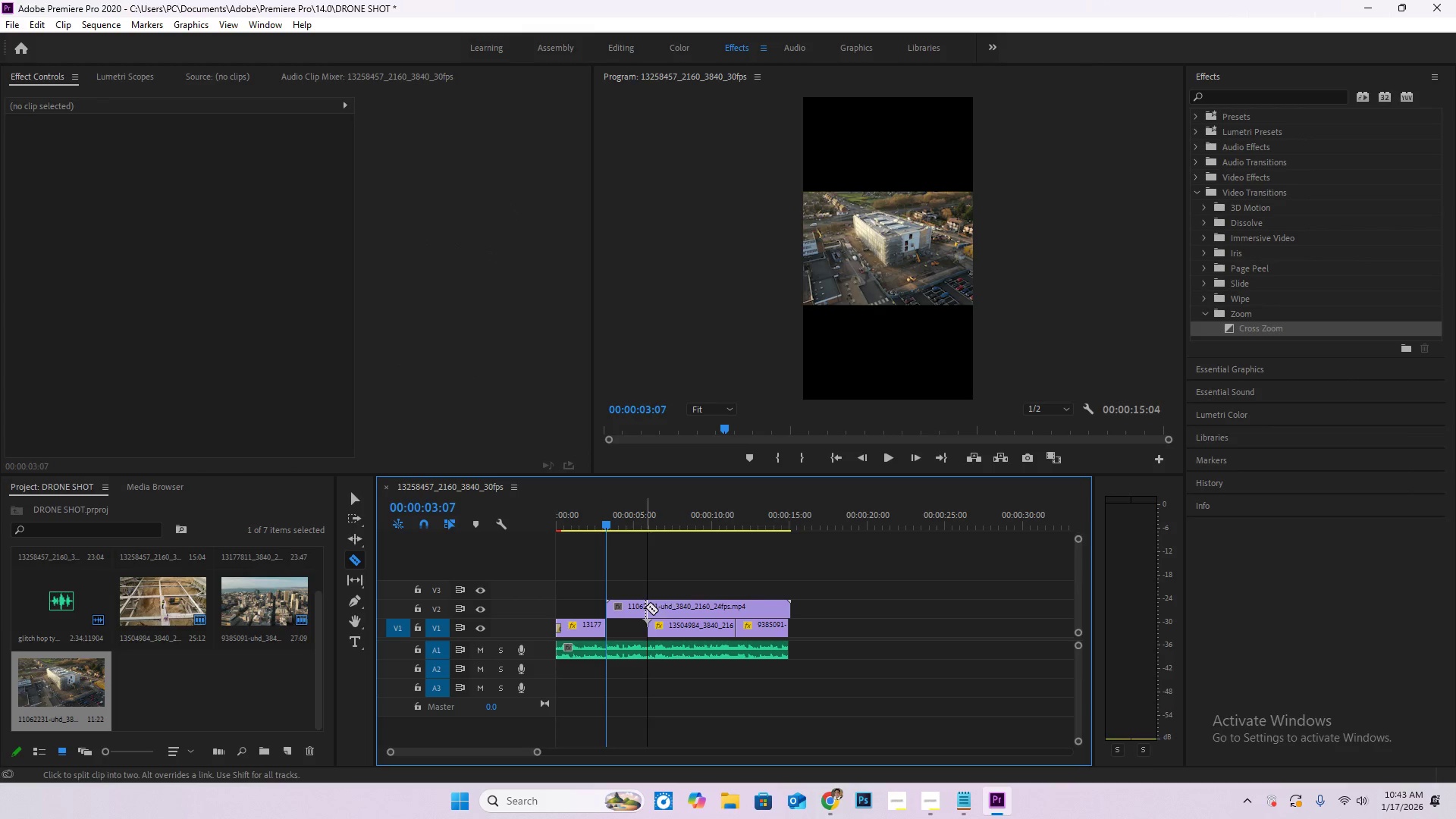 
key(V)
 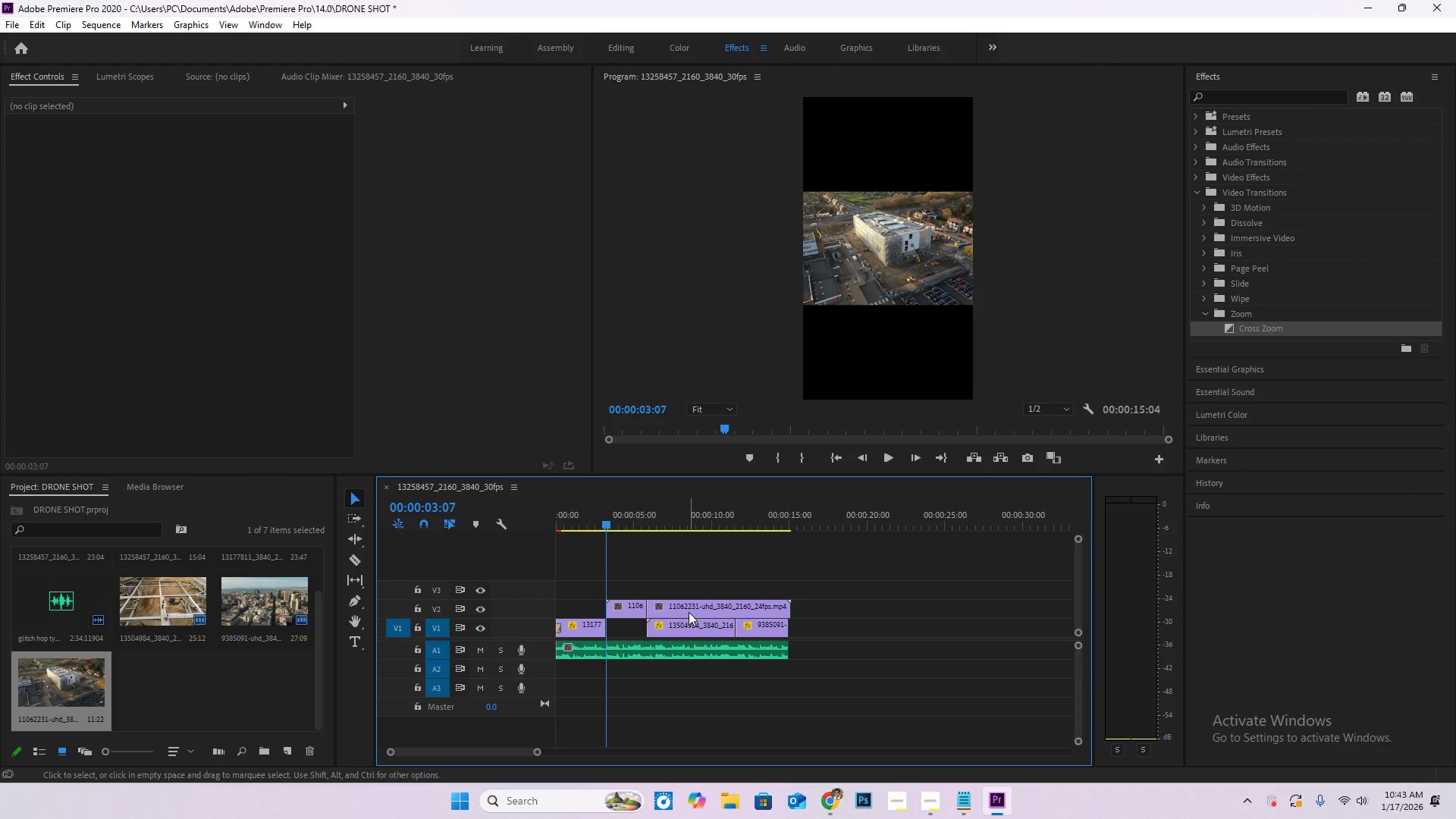 
double_click([689, 612])
 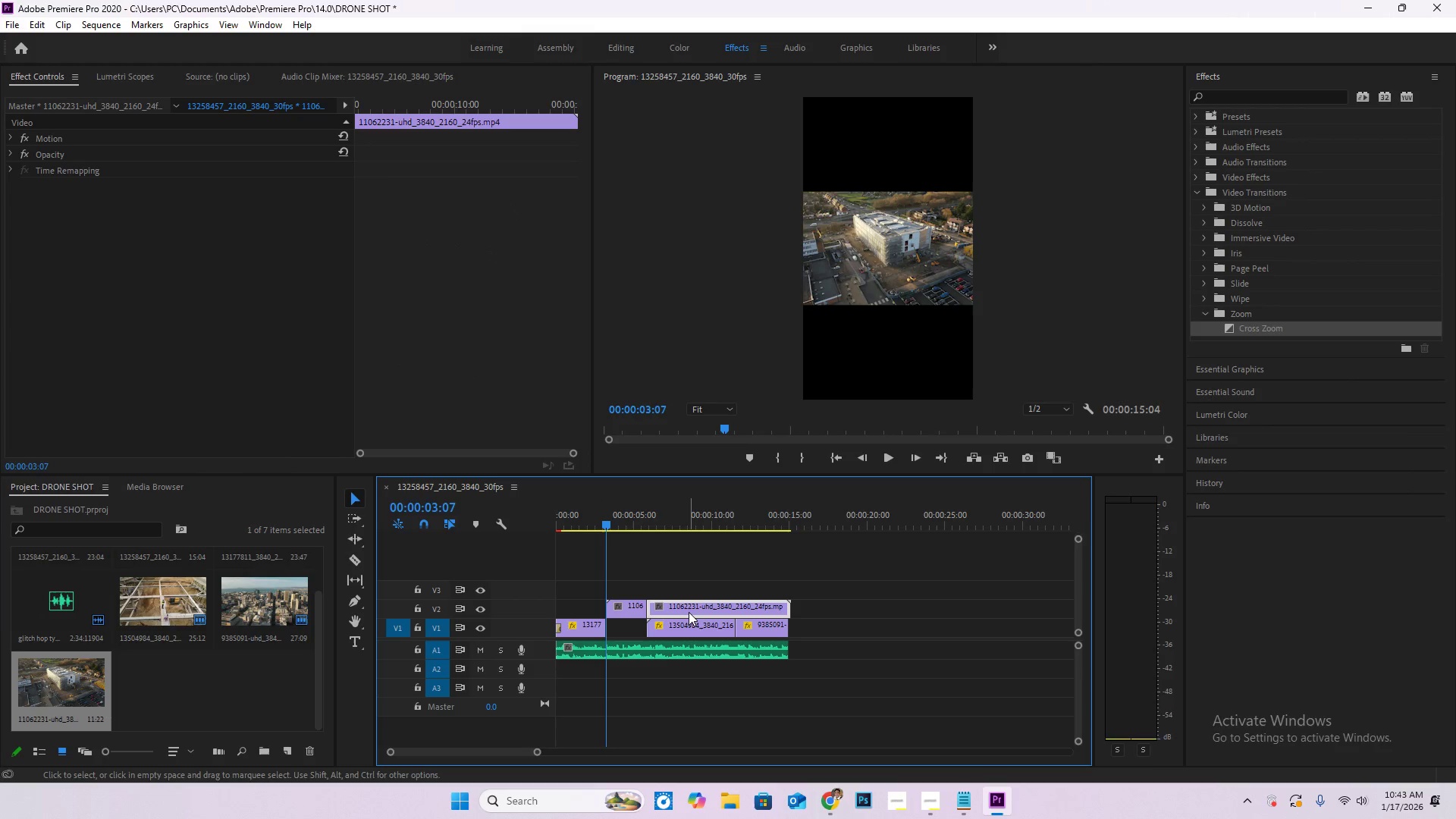 
key(Delete)
 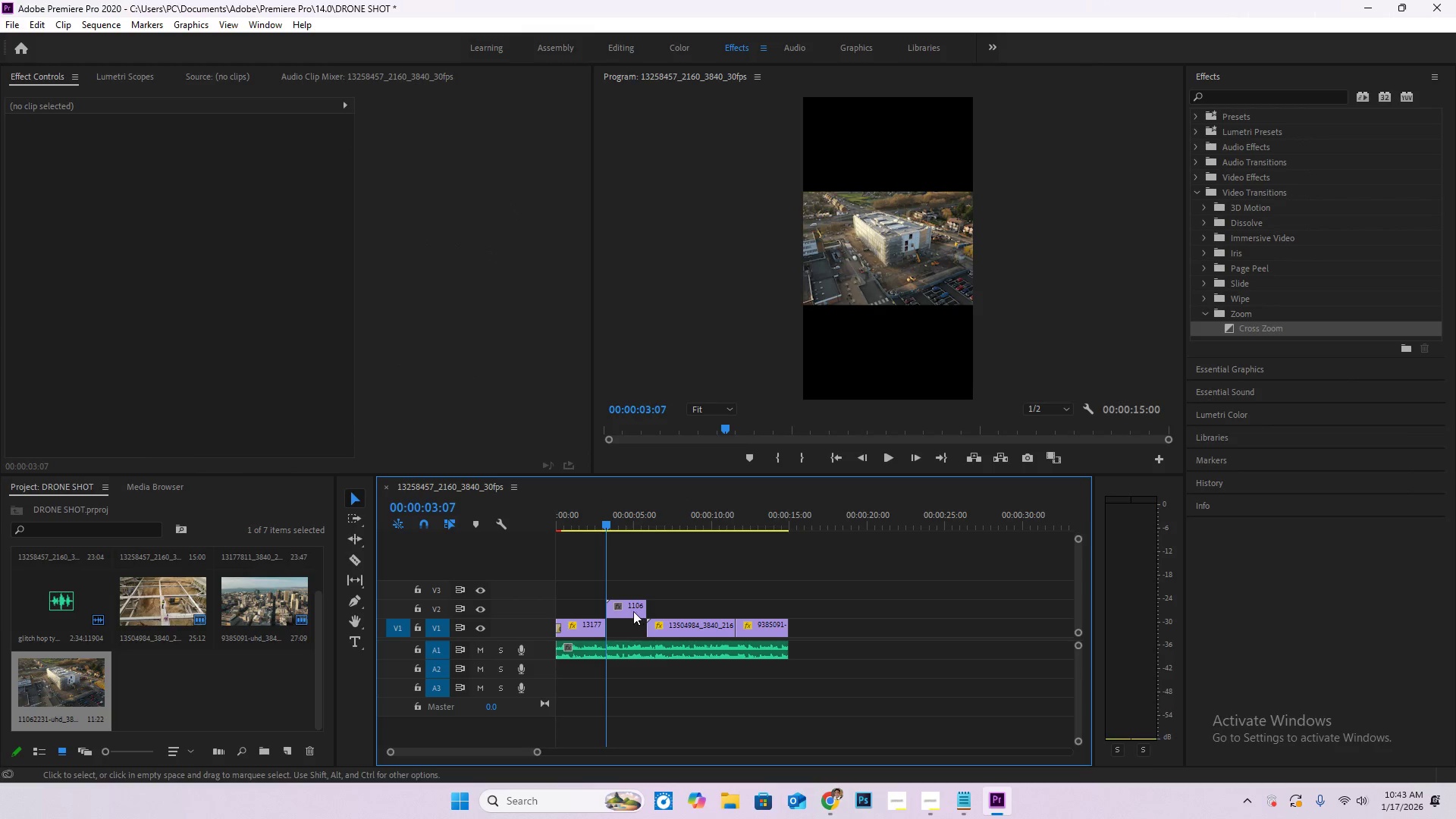 
left_click_drag(start_coordinate=[632, 610], to_coordinate=[632, 632])
 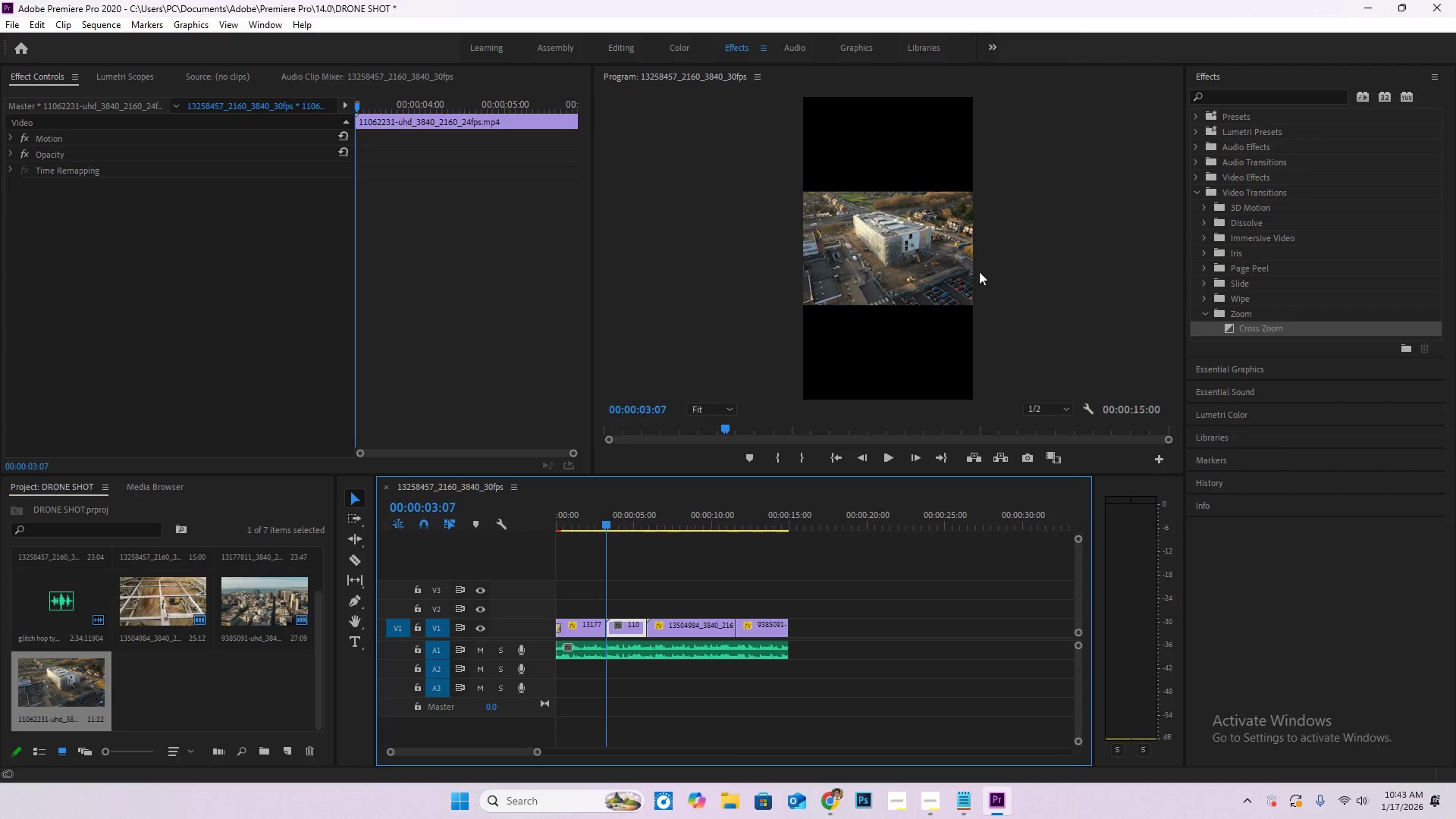 
double_click([924, 278])
 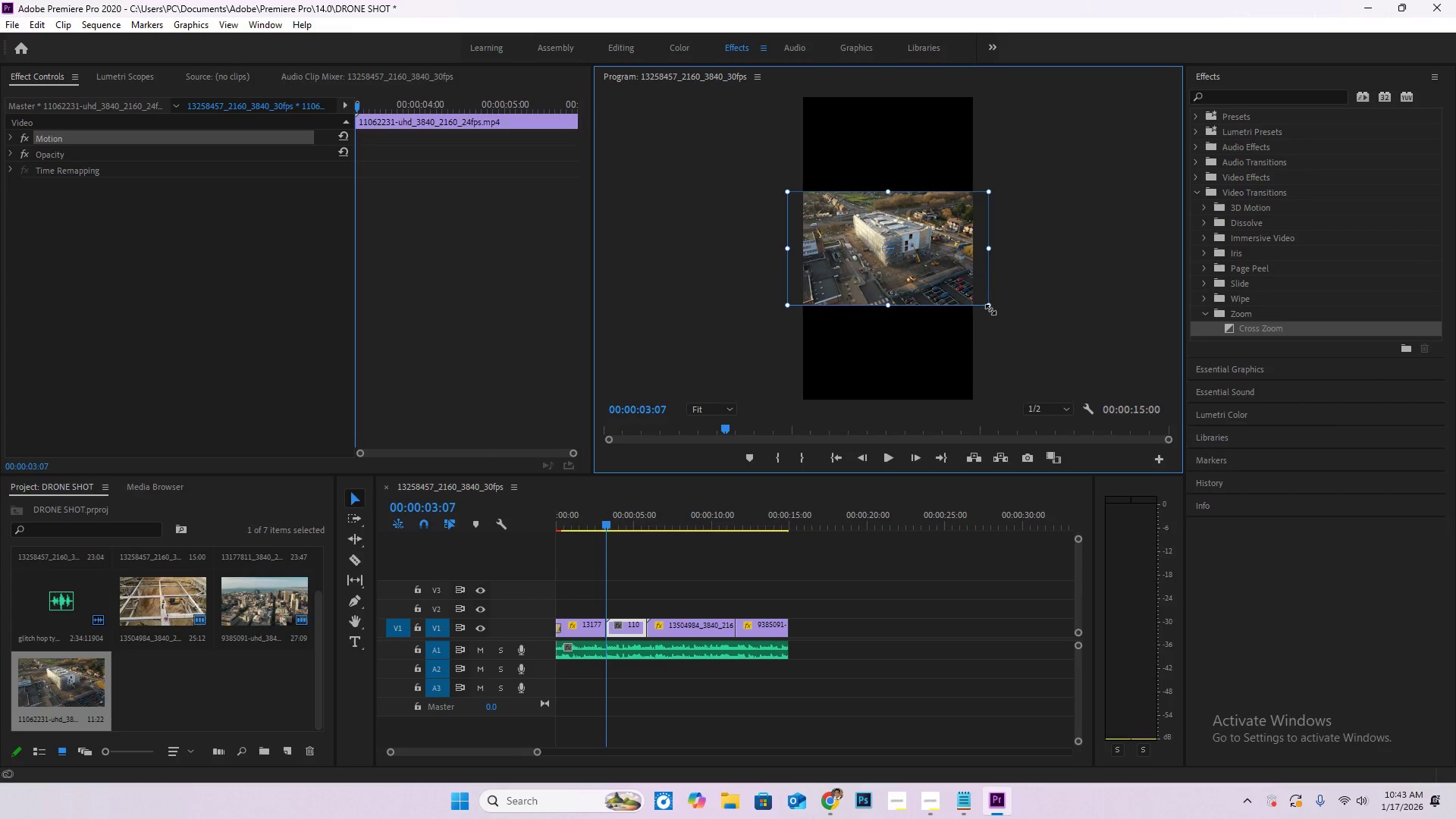 
left_click_drag(start_coordinate=[992, 309], to_coordinate=[1078, 405])
 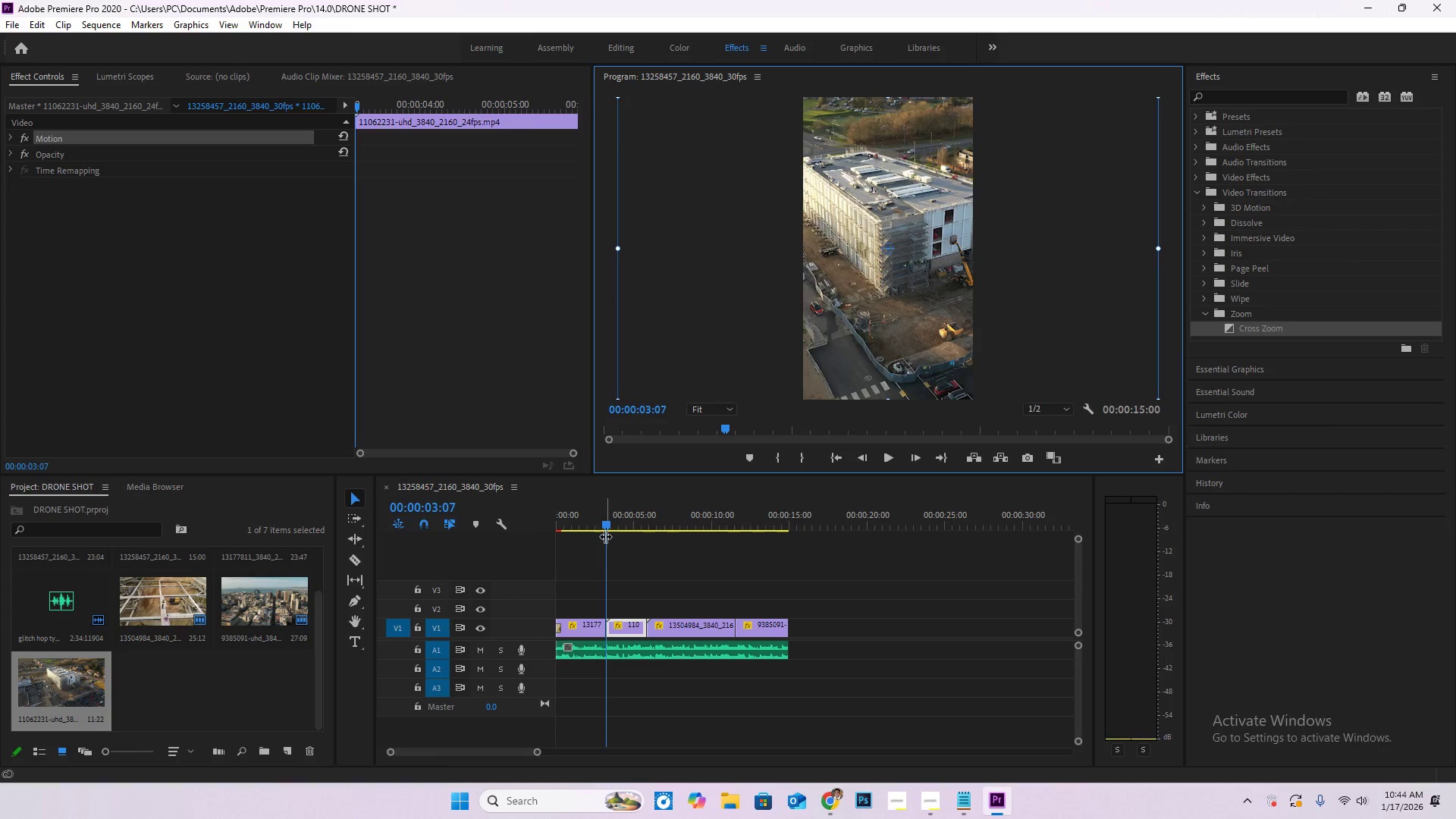 
left_click_drag(start_coordinate=[607, 530], to_coordinate=[588, 523])
 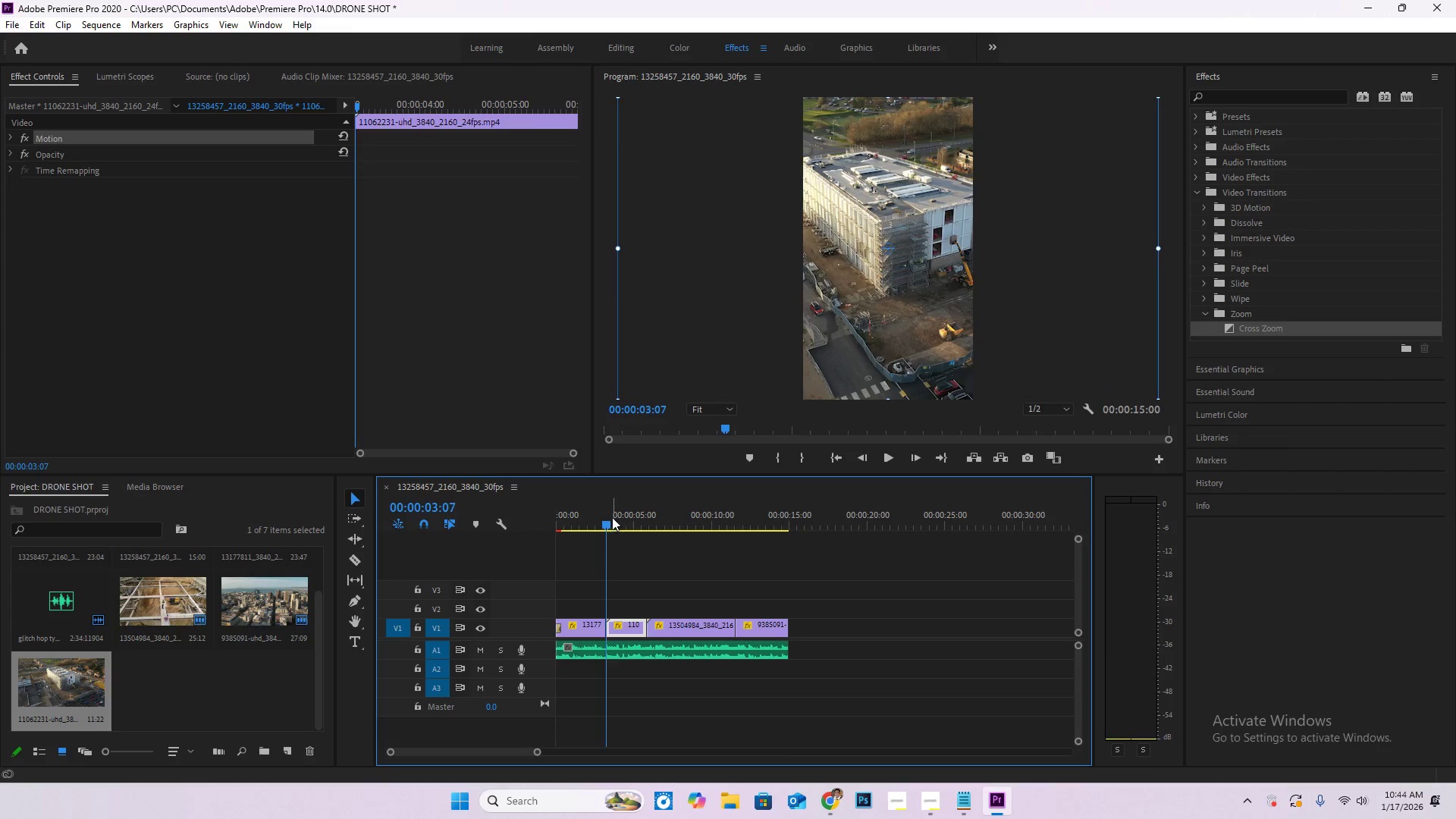 
left_click_drag(start_coordinate=[604, 518], to_coordinate=[589, 521])
 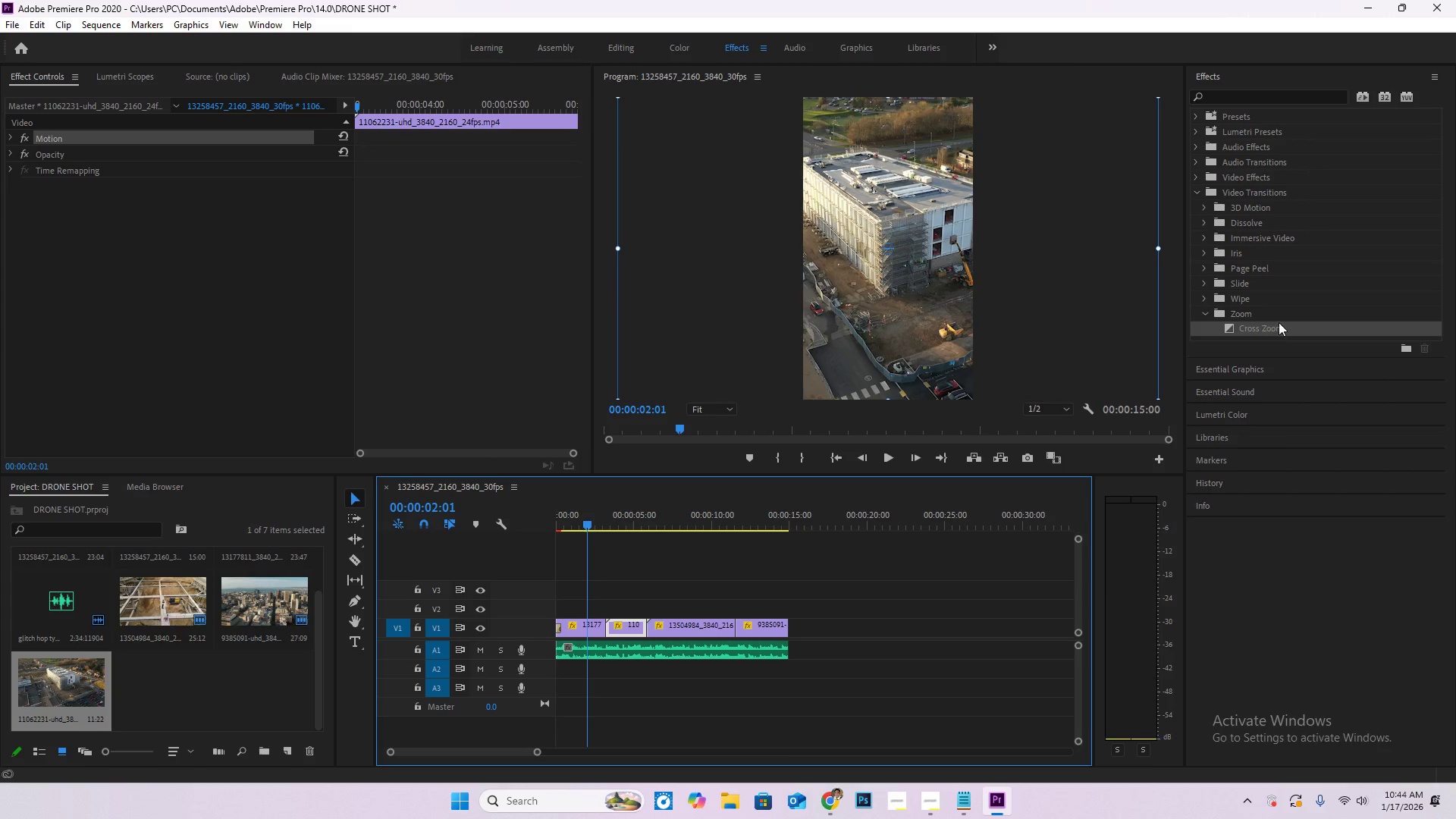 
left_click_drag(start_coordinate=[1279, 323], to_coordinate=[1276, 328])
 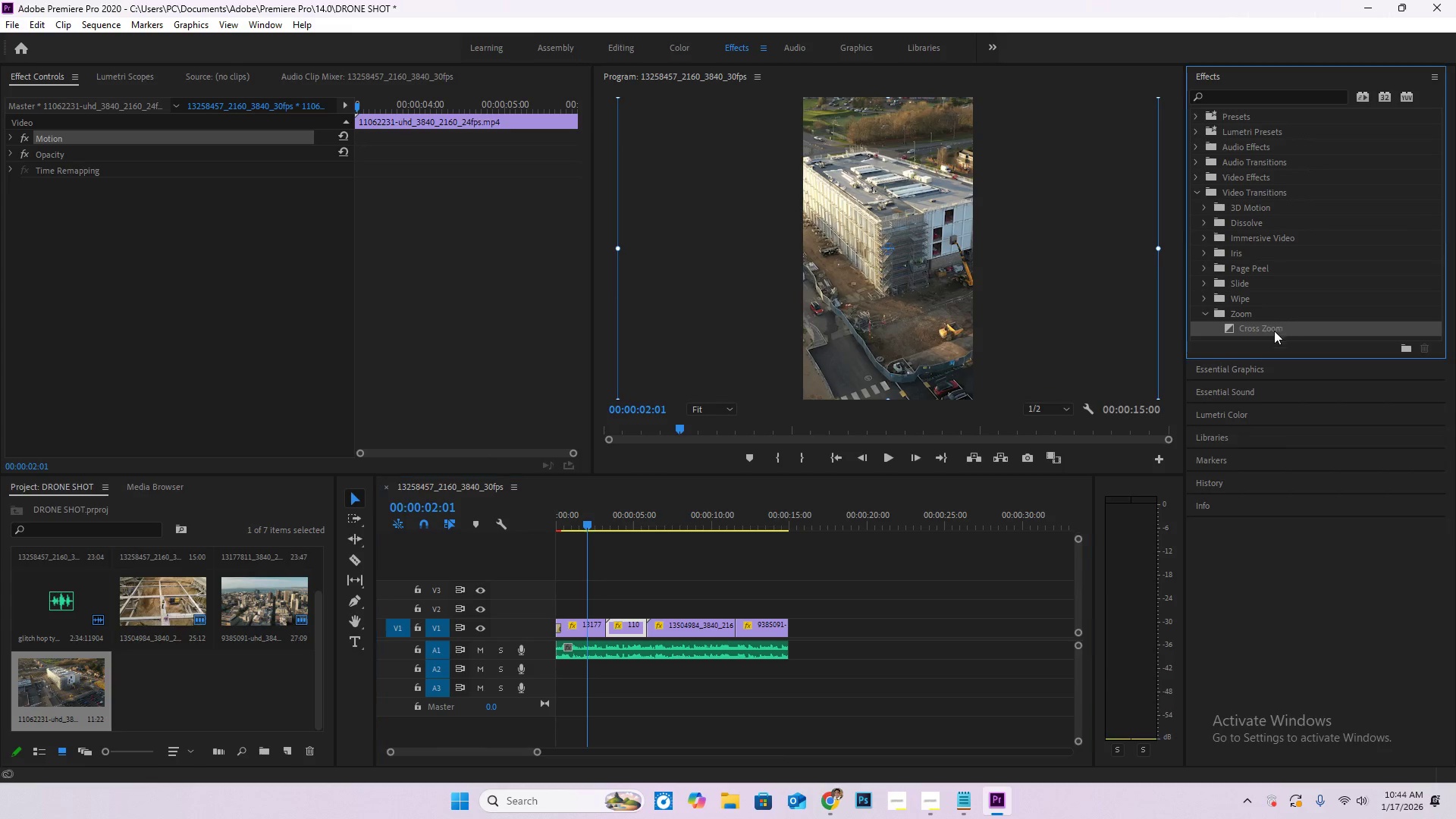 
left_click_drag(start_coordinate=[1274, 330], to_coordinate=[1261, 343])
 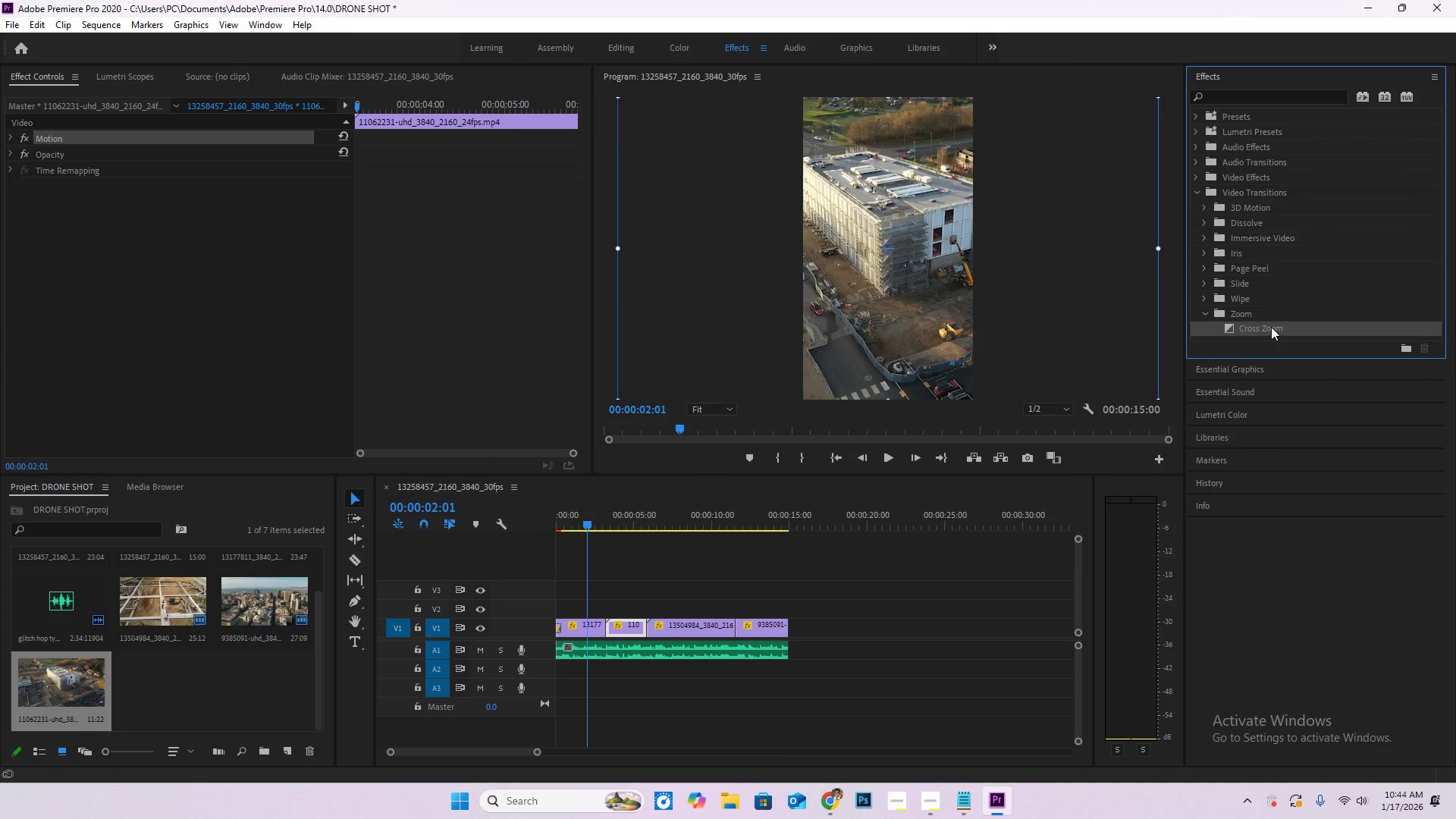 
left_click_drag(start_coordinate=[1271, 327], to_coordinate=[661, 629])
 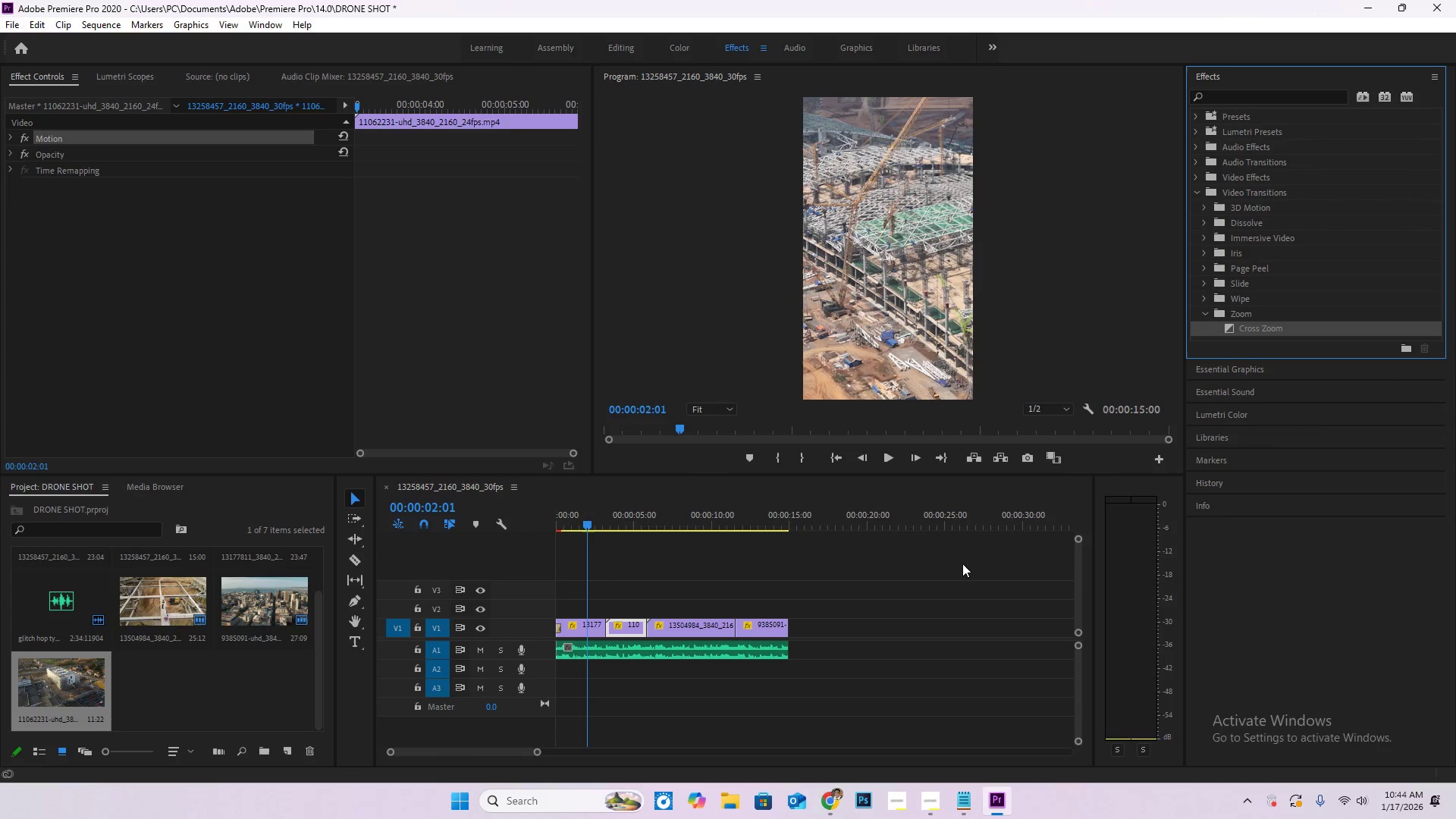 
left_click([951, 576])
 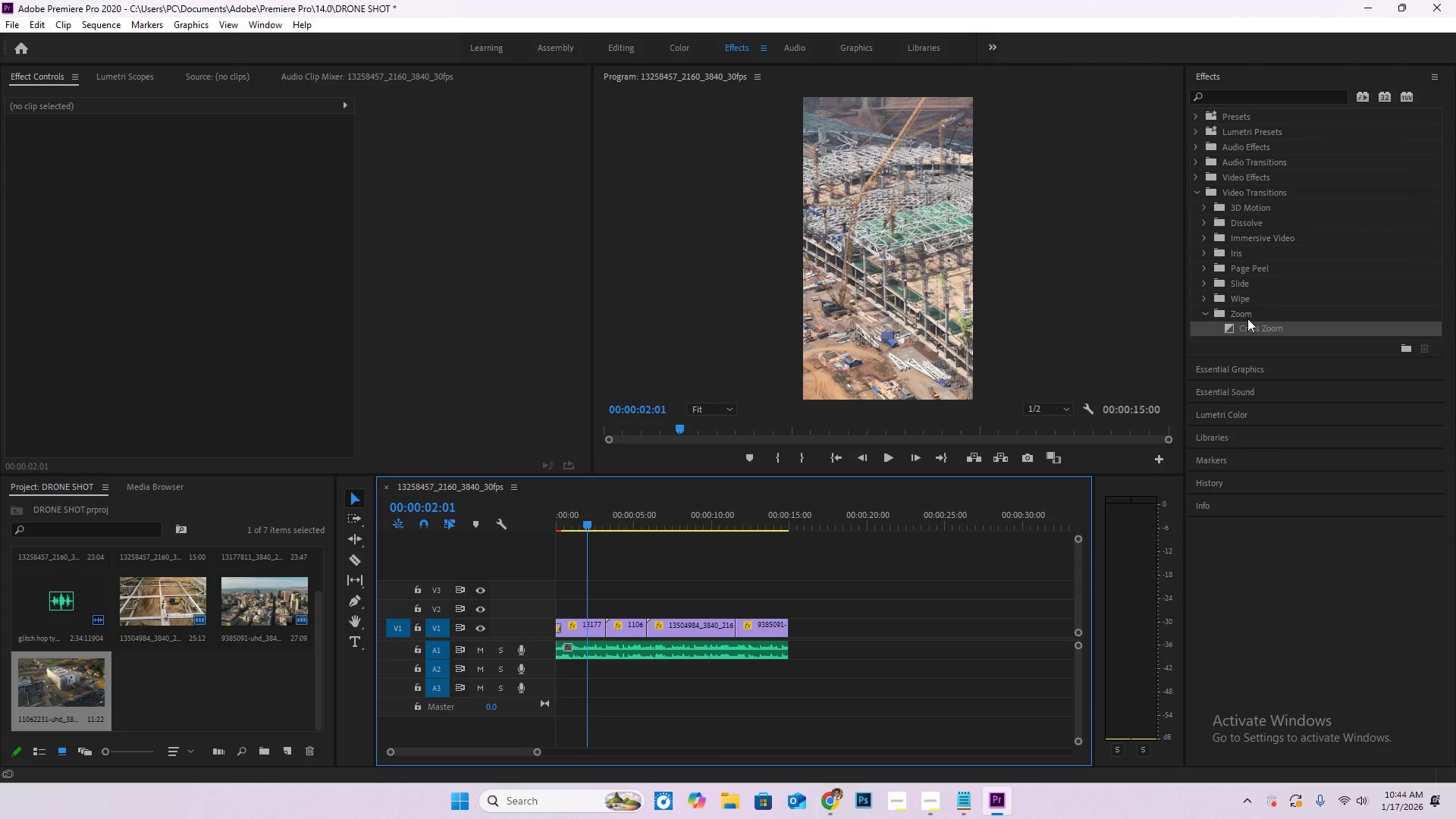 
left_click_drag(start_coordinate=[1253, 322], to_coordinate=[644, 626])
 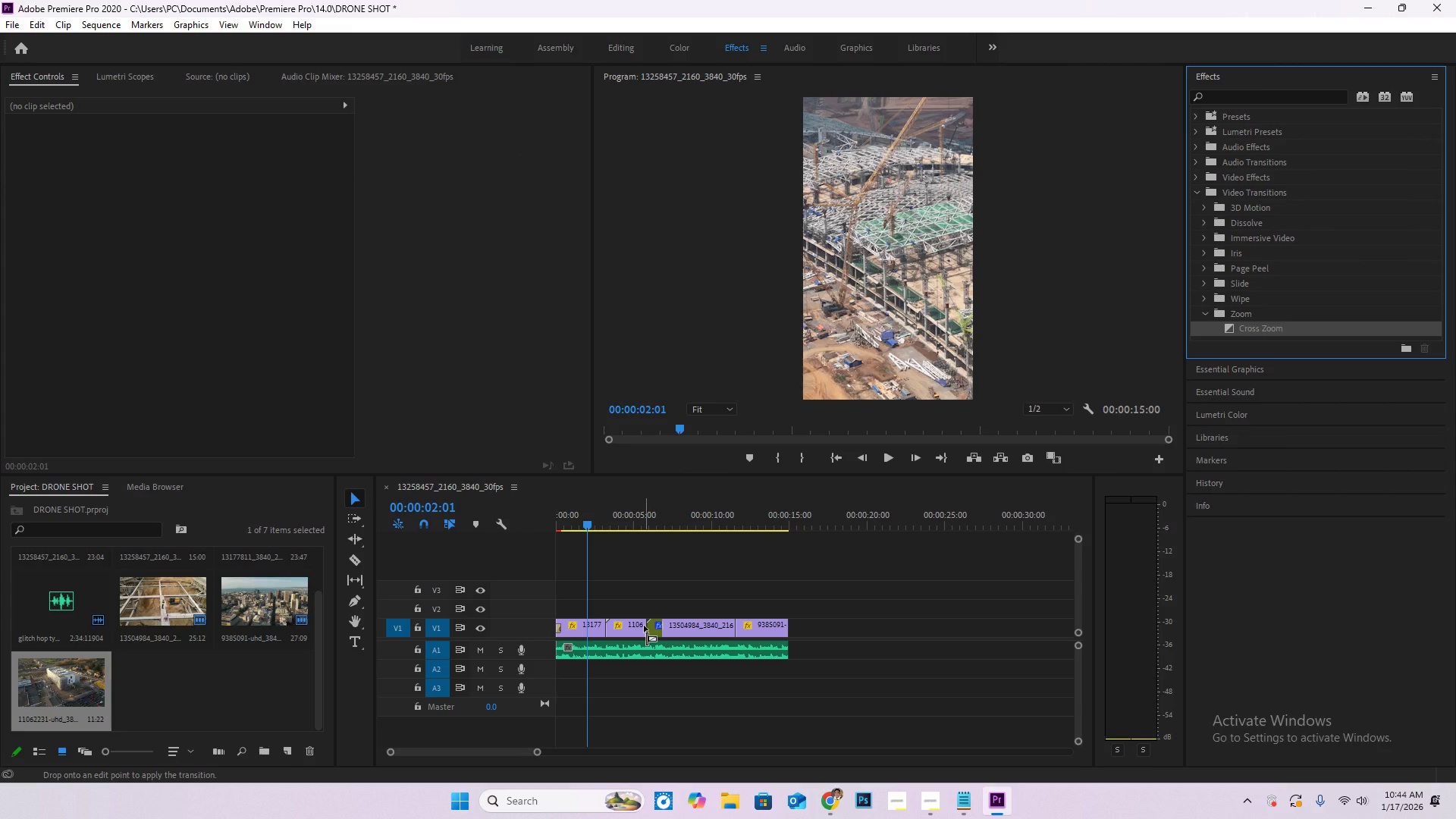 
hold_key(key=AltLeft, duration=1.05)
scroll: coordinate [664, 630], scroll_direction: up, amount: 15.0
 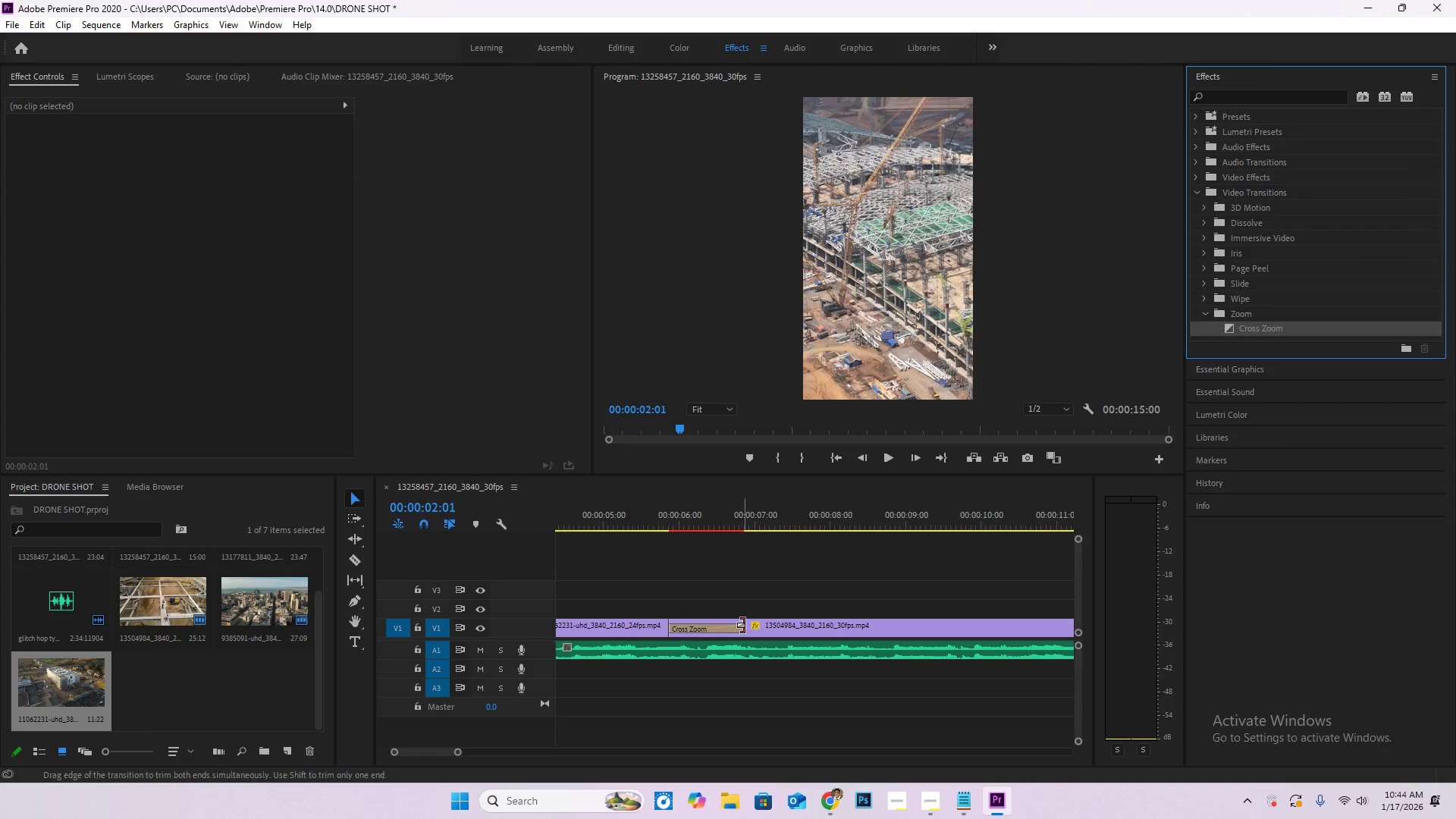 
left_click_drag(start_coordinate=[742, 625], to_coordinate=[701, 632])
 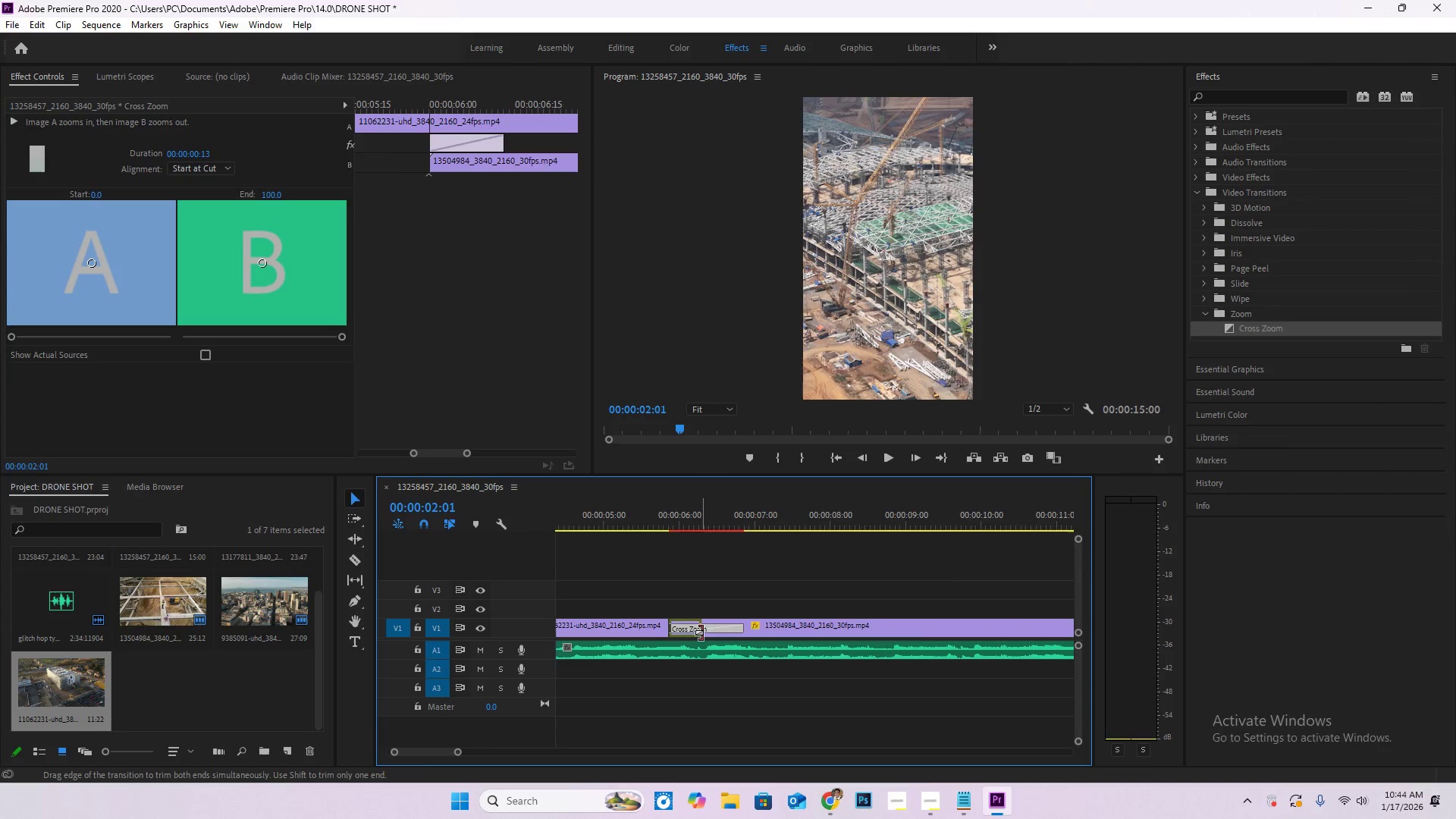 
hold_key(key=AltLeft, duration=1.03)
scroll: coordinate [701, 632], scroll_direction: down, amount: 16.0
 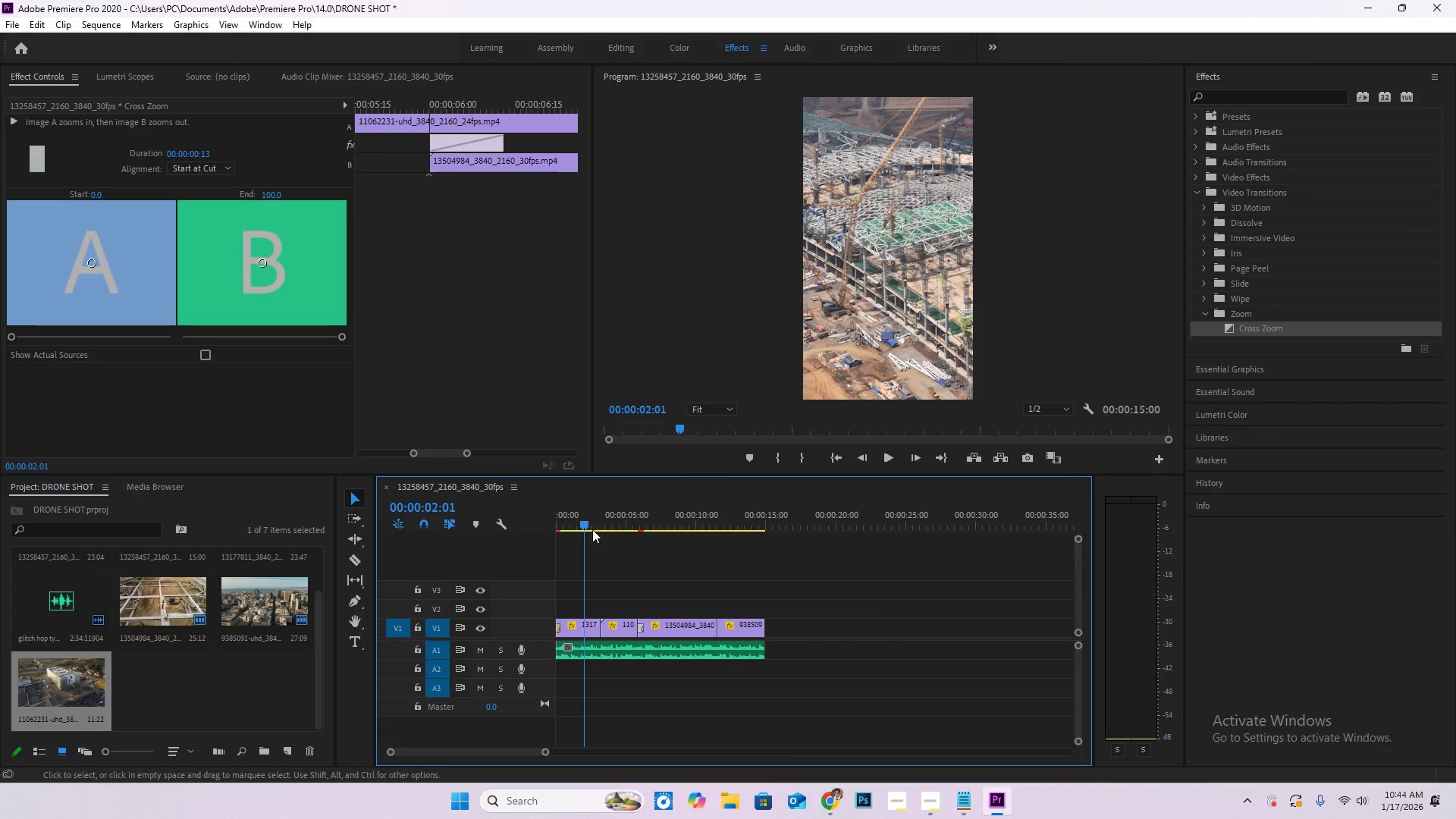 
left_click_drag(start_coordinate=[581, 519], to_coordinate=[506, 515])
 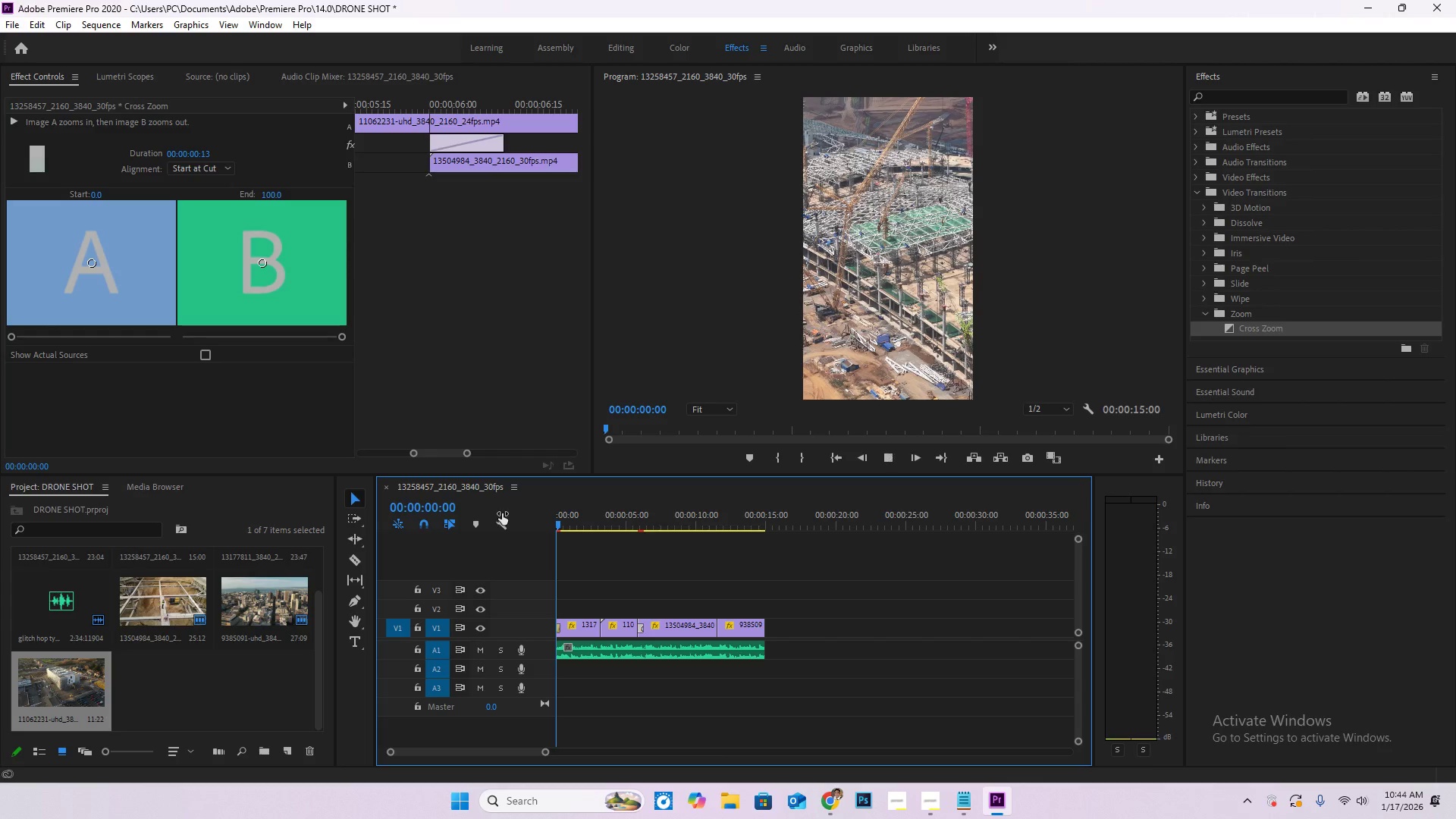 
key(Space)
 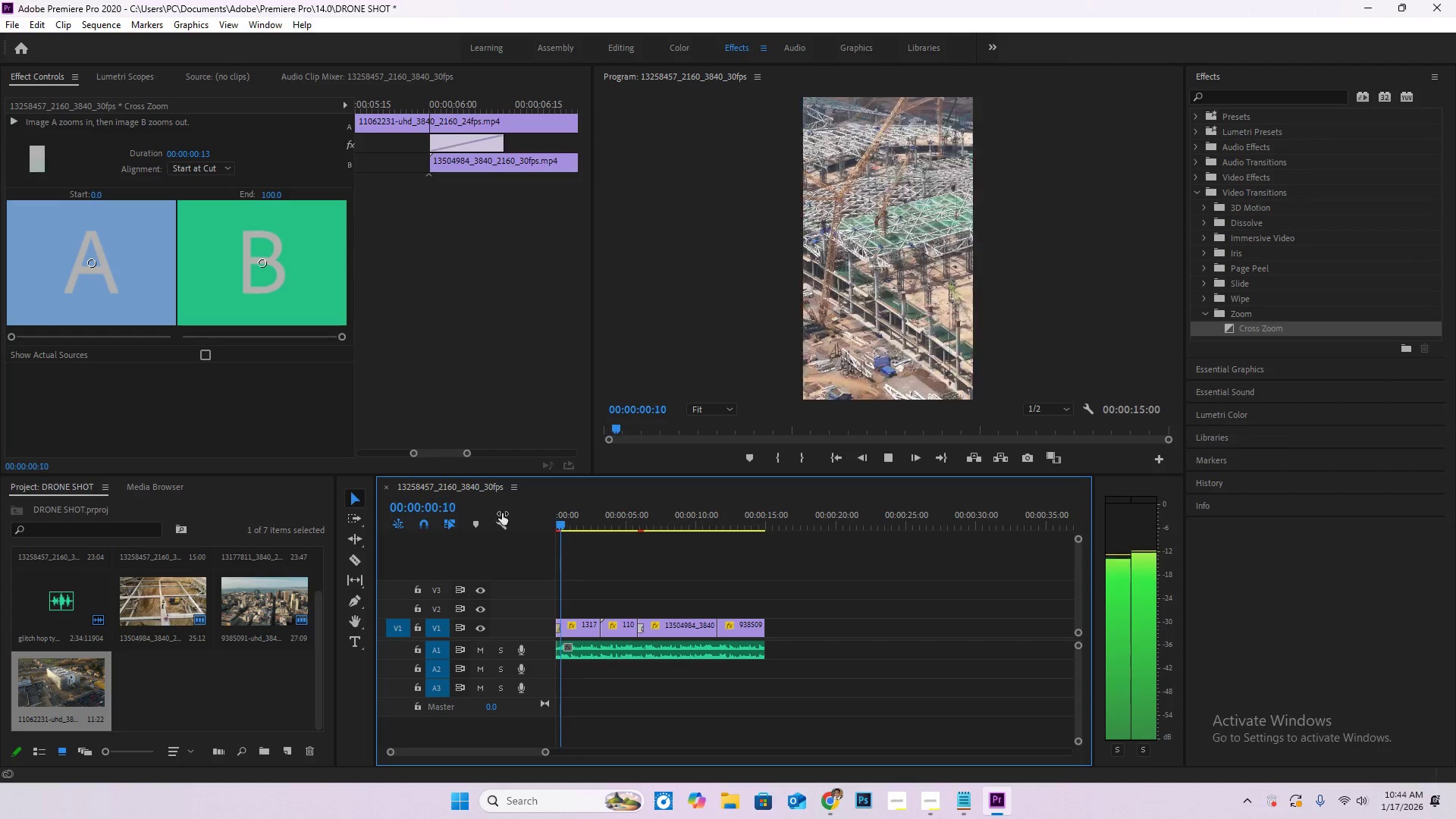 
key(Space)
 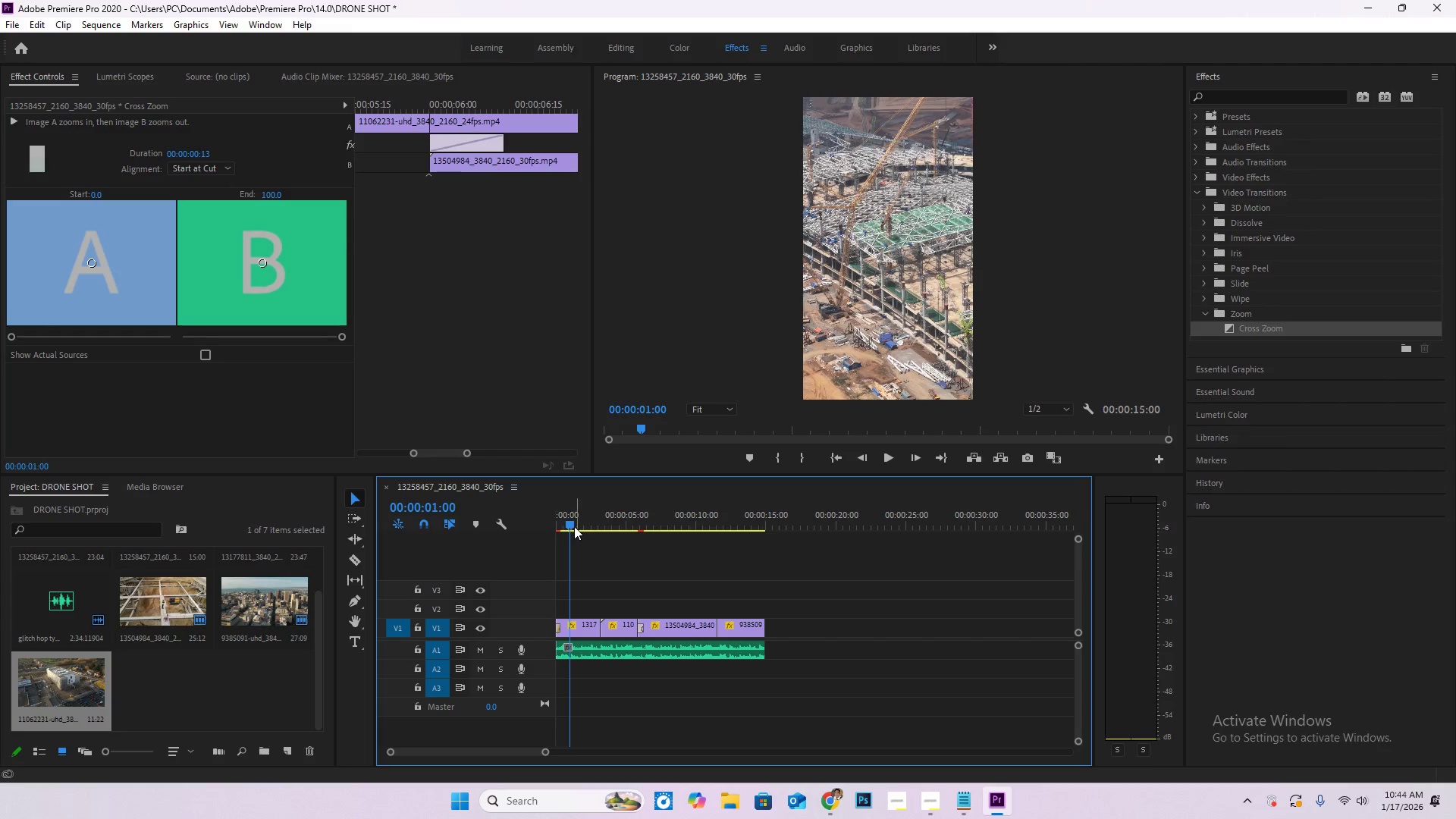 
left_click_drag(start_coordinate=[563, 522], to_coordinate=[479, 529])
 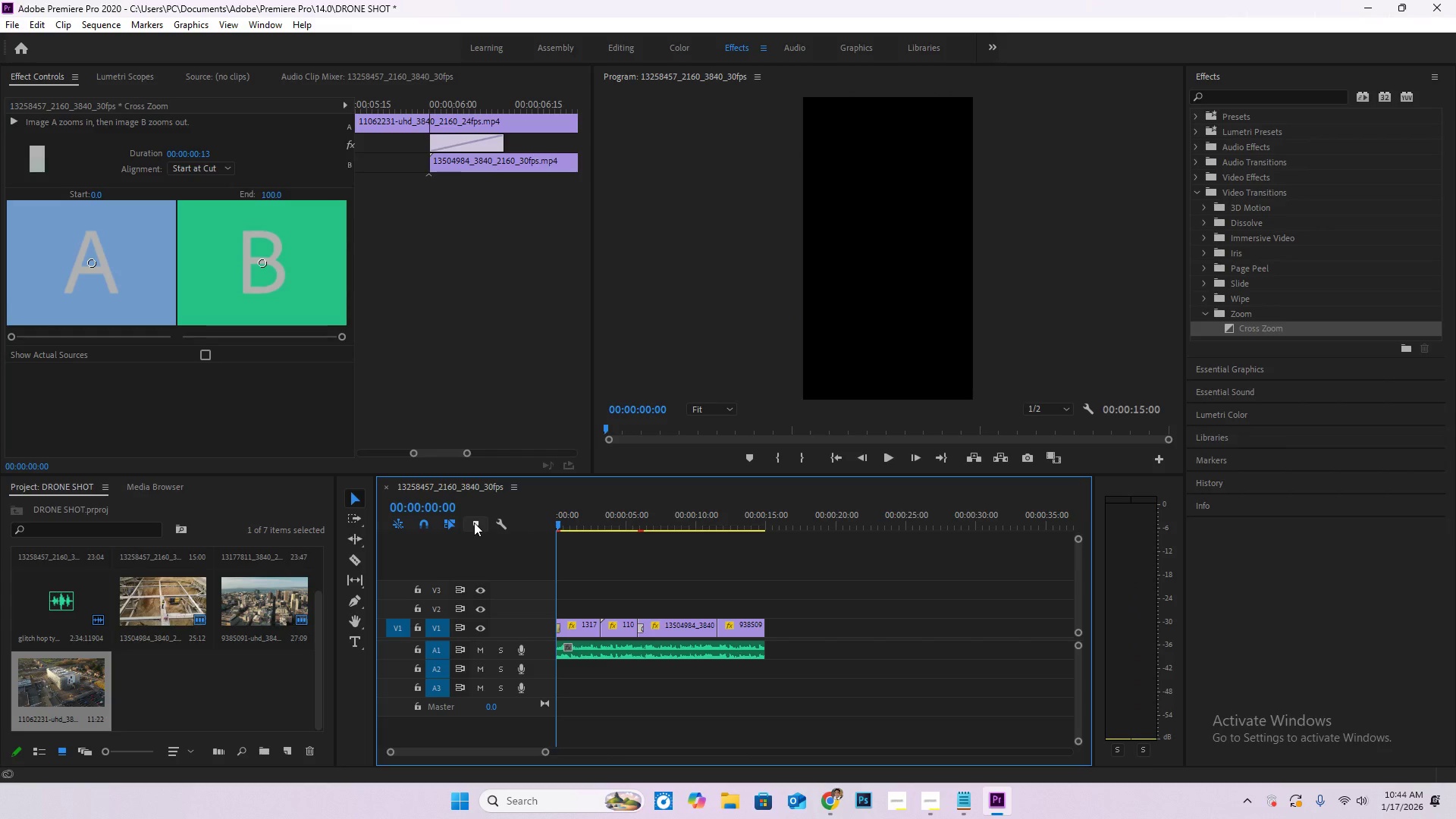 
key(Space)
 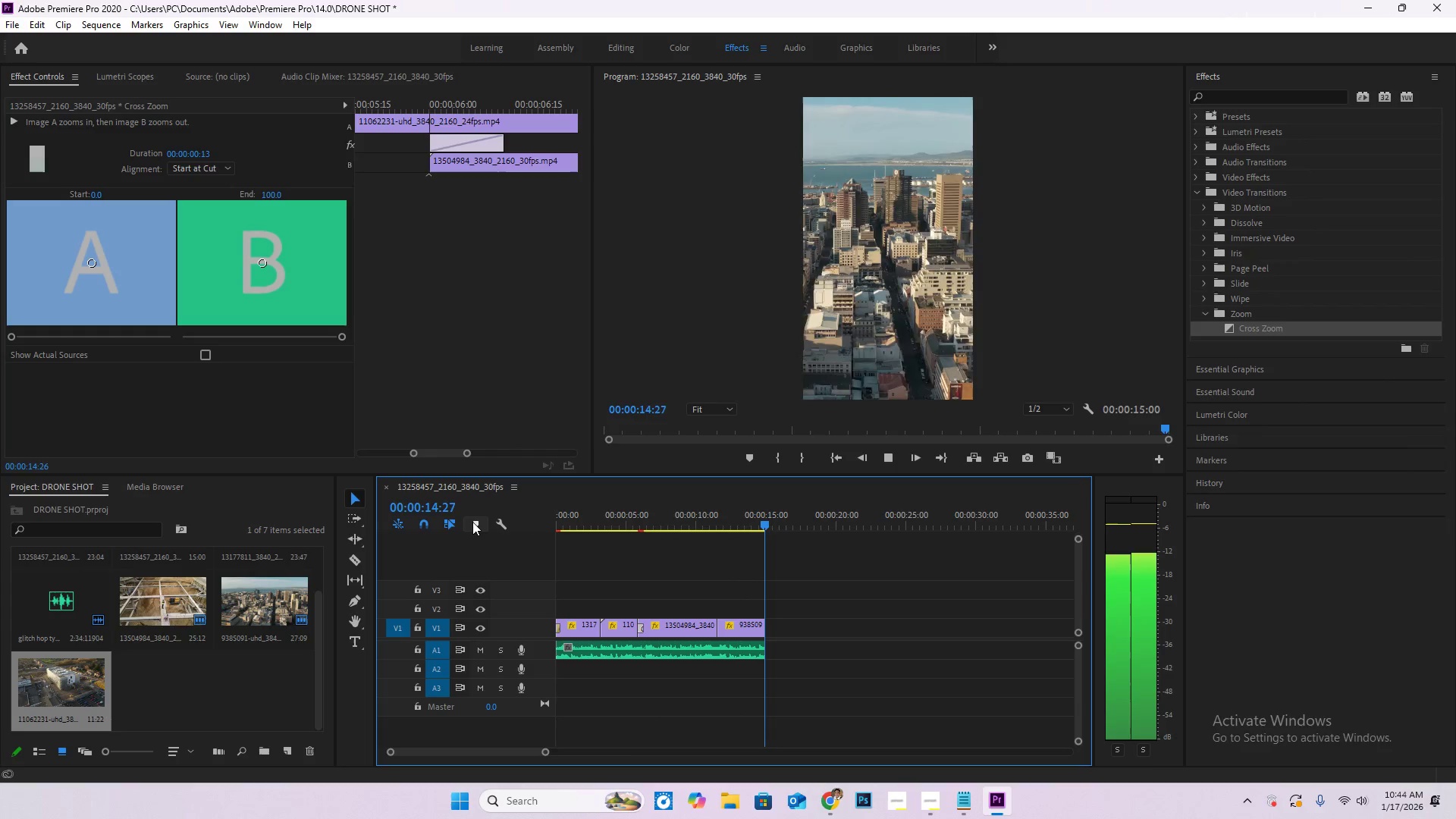 
wait(20.5)
 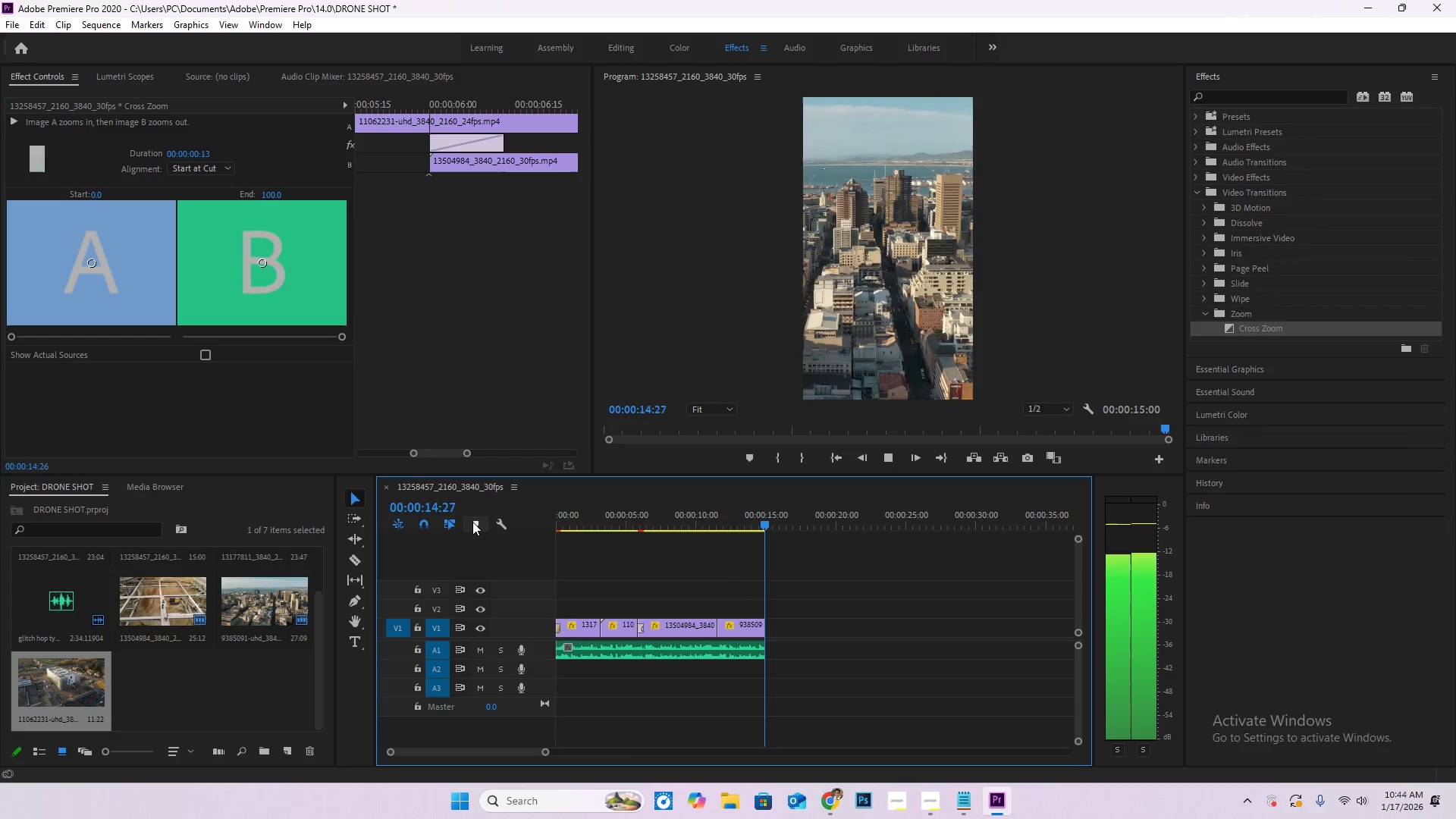 
left_click([623, 525])
 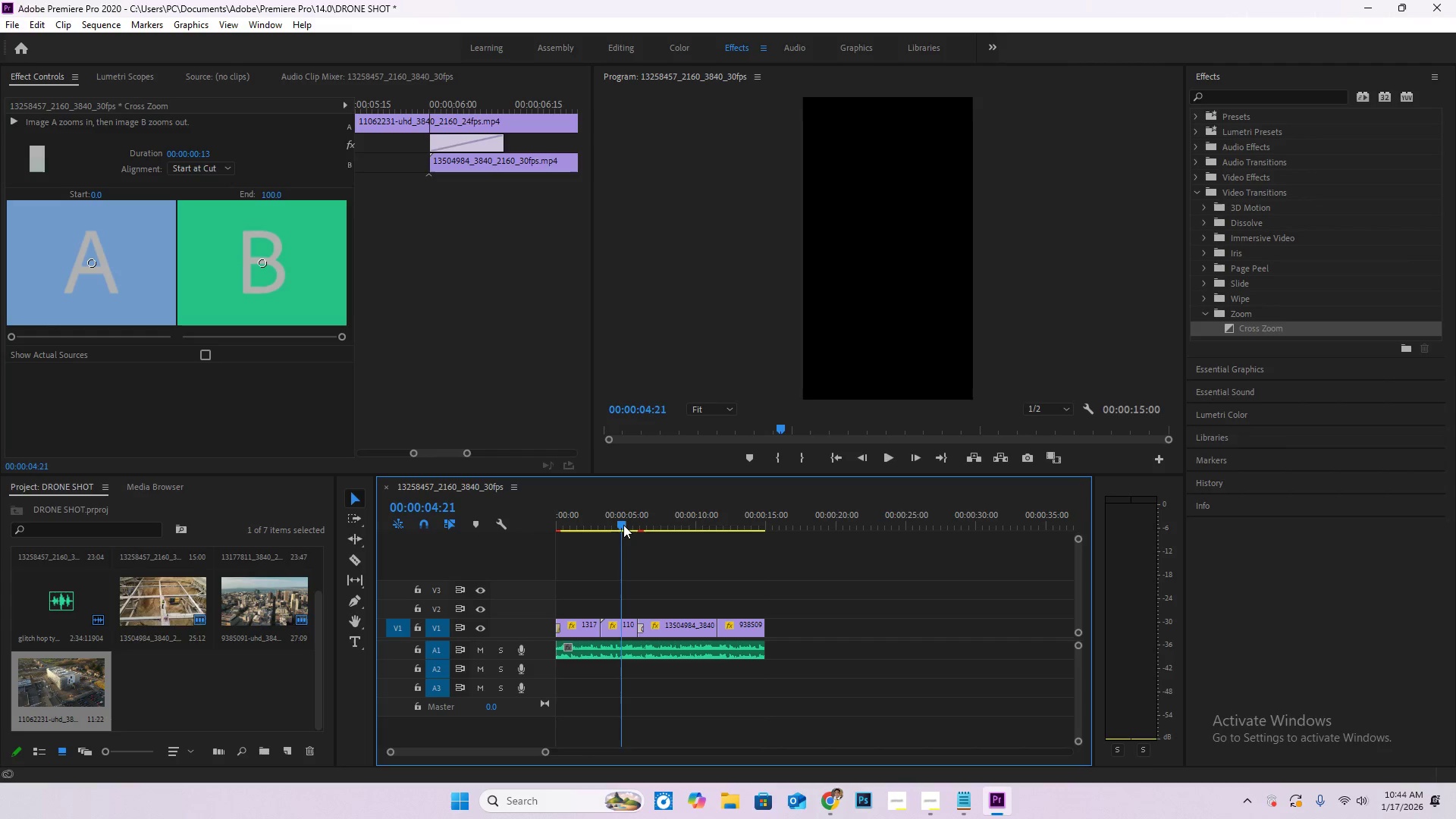 
key(Space)
 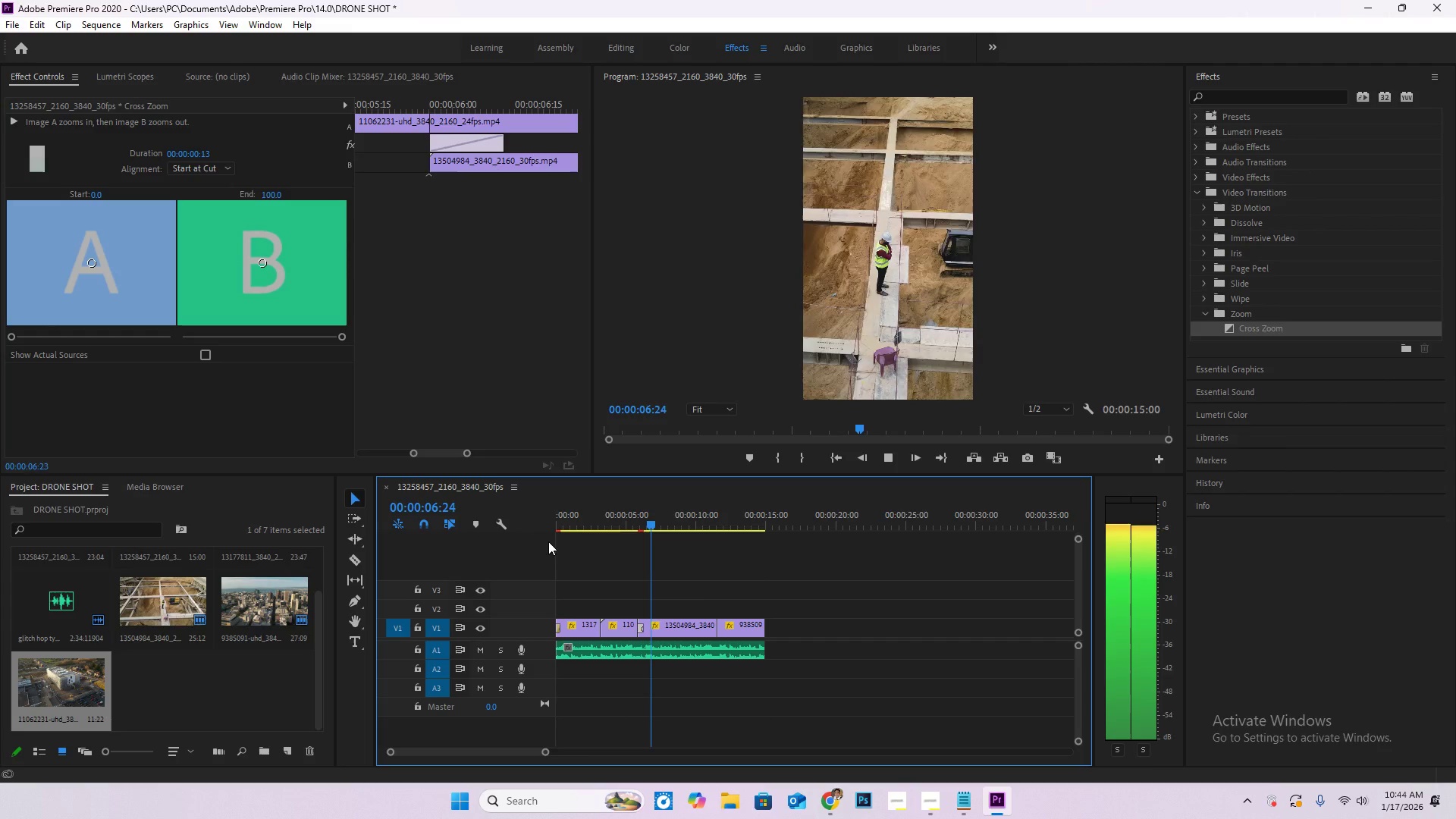 
key(Space)
 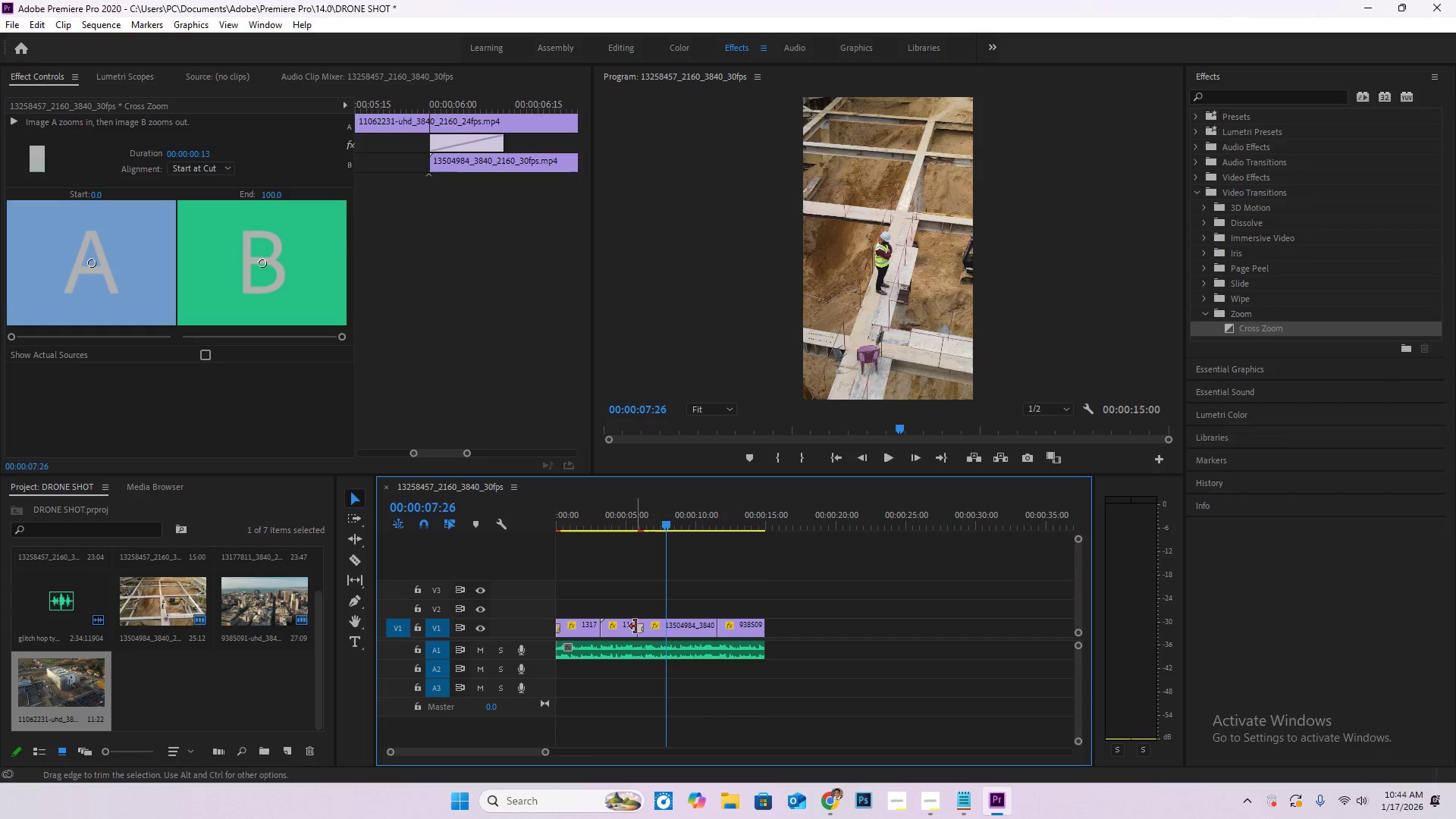 
left_click_drag(start_coordinate=[638, 626], to_coordinate=[665, 630])
 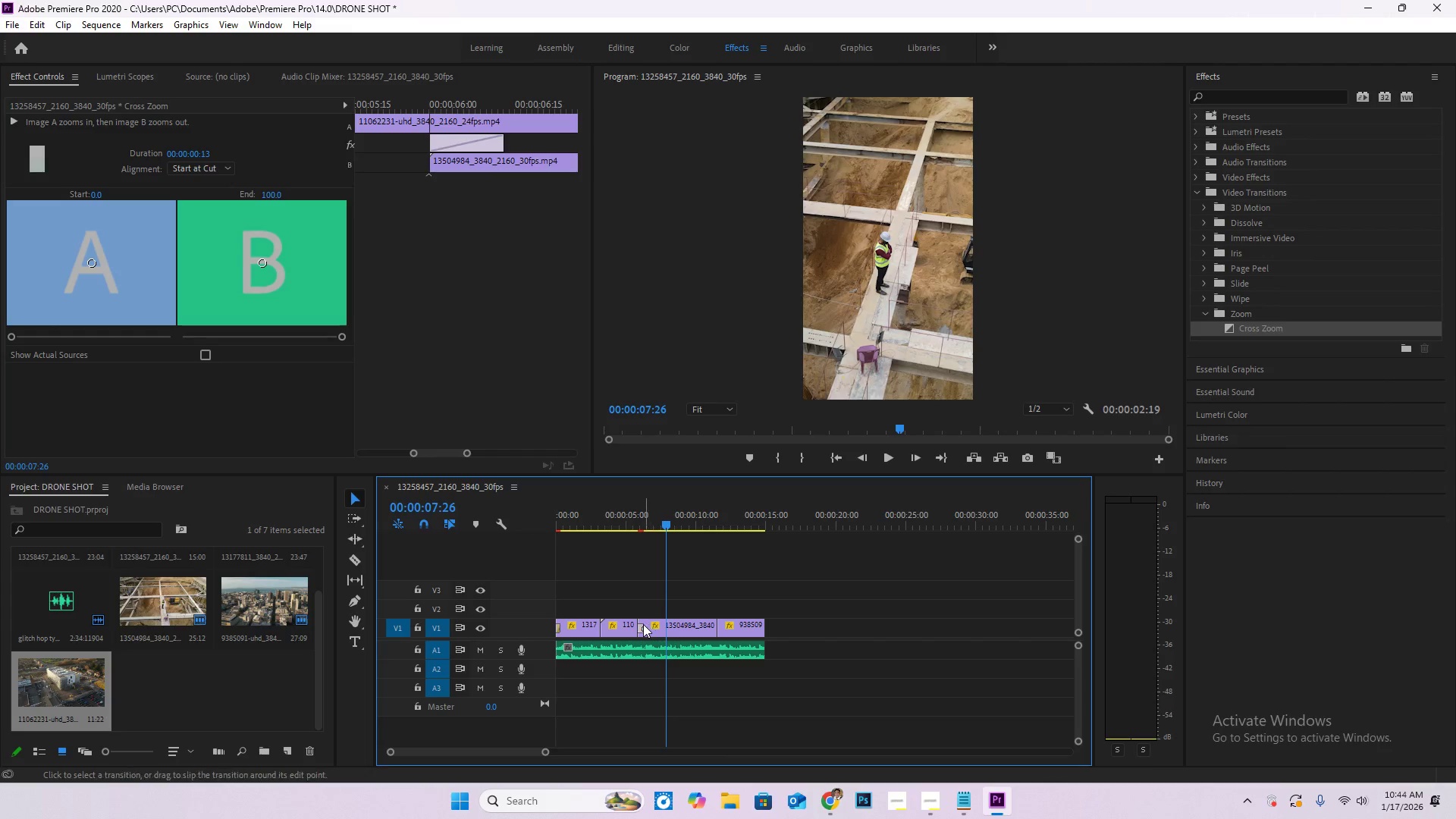 
left_click_drag(start_coordinate=[645, 625], to_coordinate=[667, 629])
 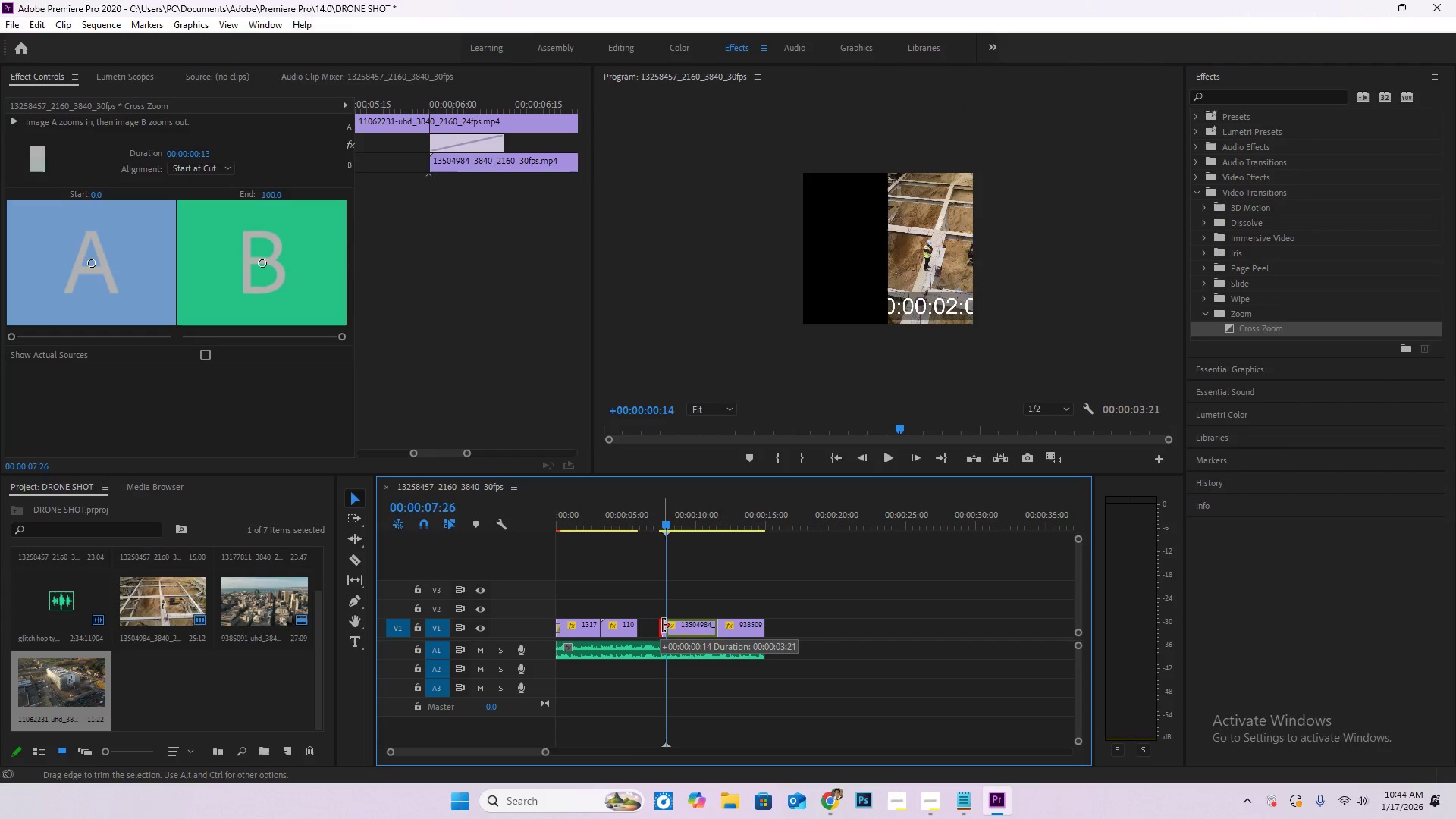 
hold_key(key=AltLeft, duration=1.0)
scroll: coordinate [691, 676], scroll_direction: up, amount: 15.0
 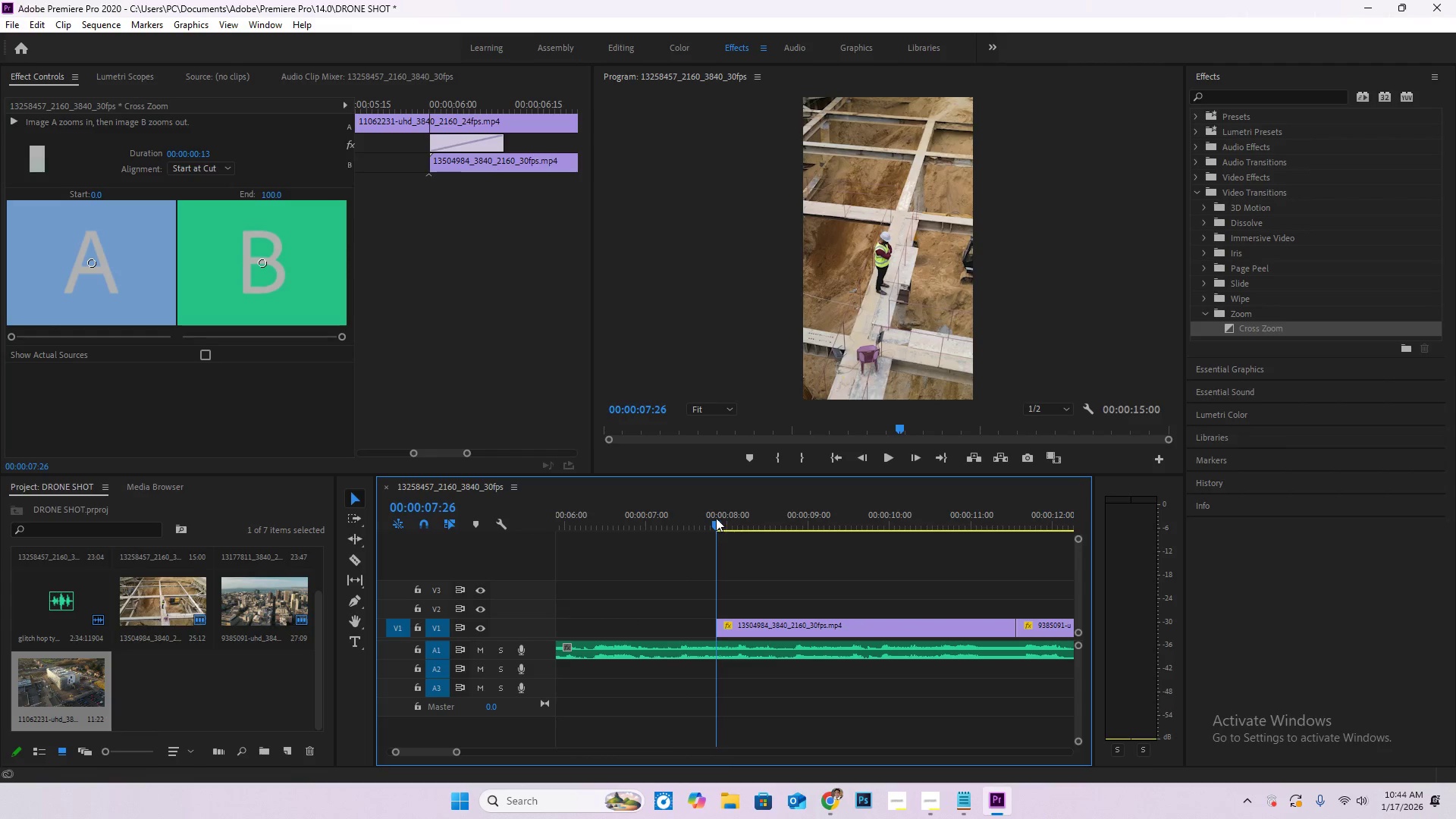 
left_click_drag(start_coordinate=[717, 516], to_coordinate=[676, 517])
 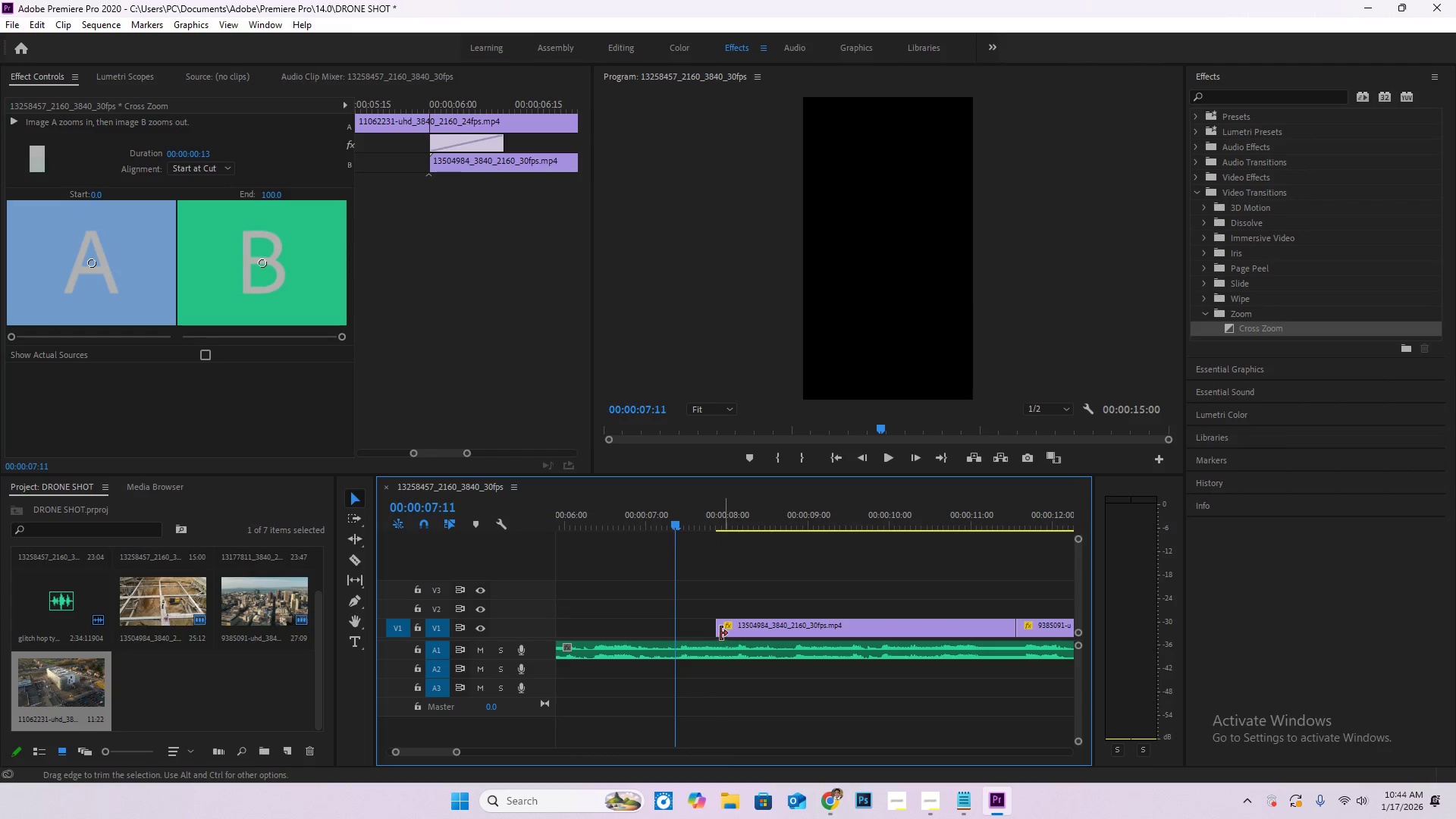 
left_click_drag(start_coordinate=[717, 632], to_coordinate=[684, 629])
 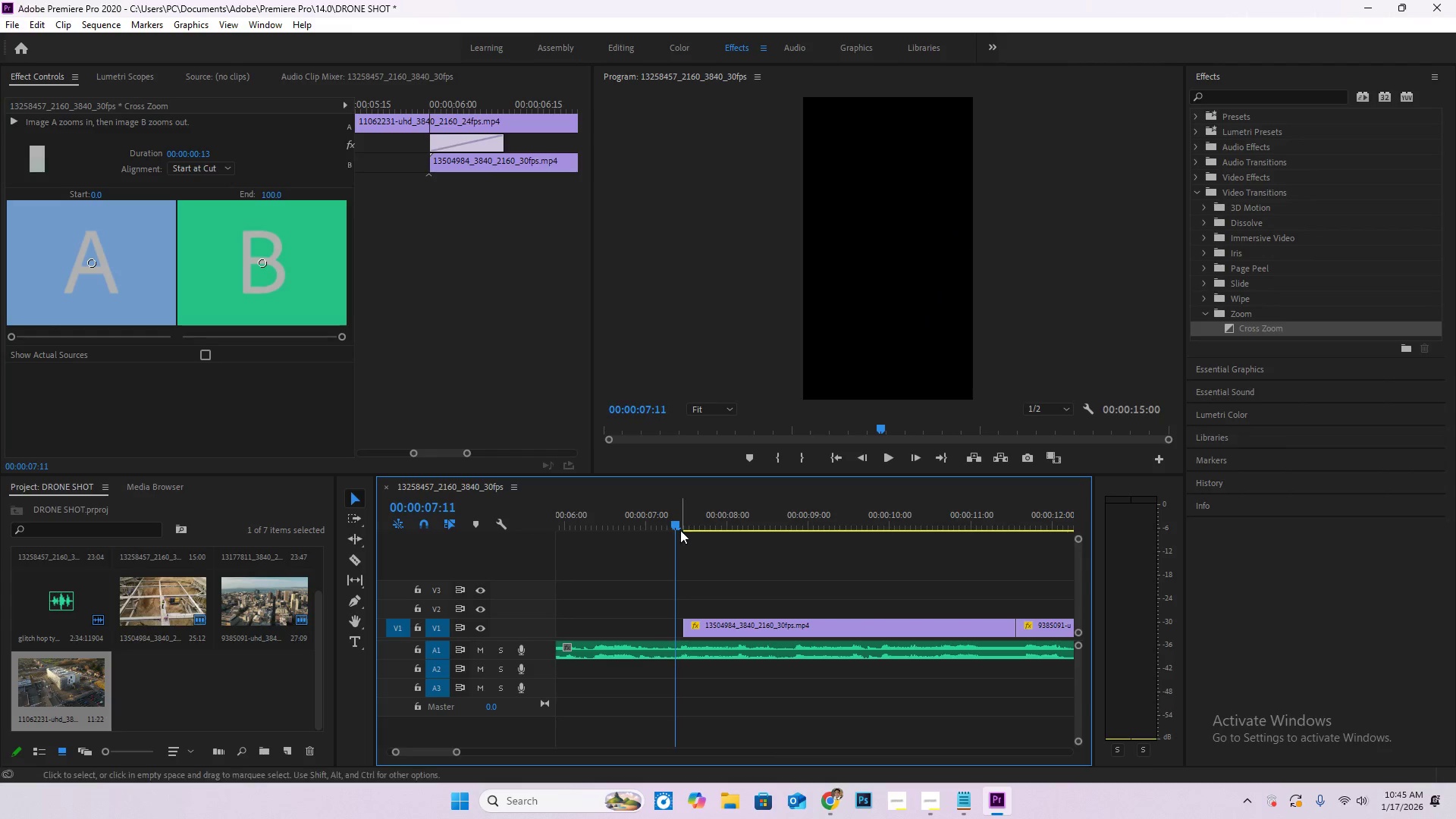 
left_click_drag(start_coordinate=[678, 517], to_coordinate=[684, 519])
 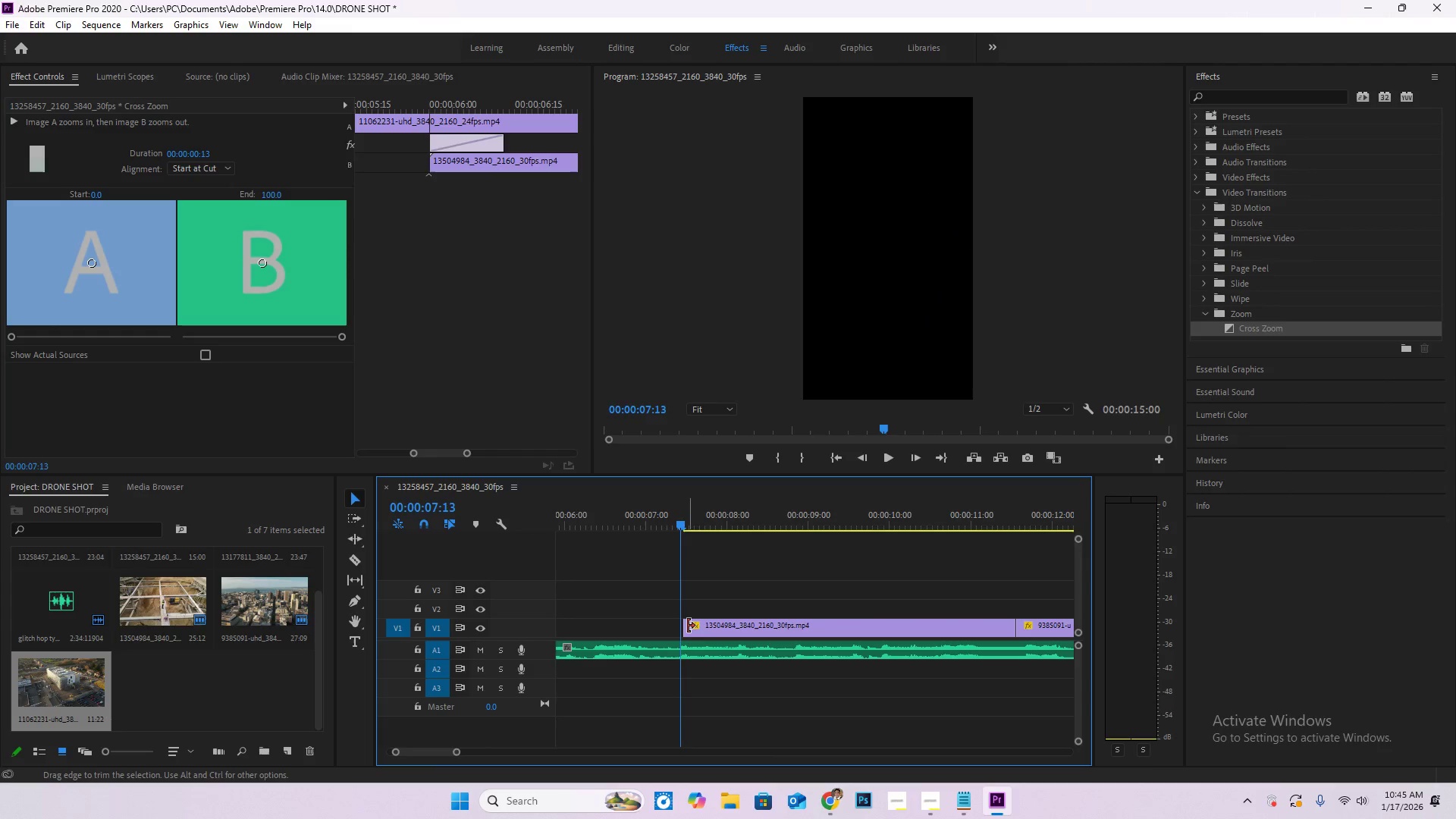 
left_click_drag(start_coordinate=[687, 626], to_coordinate=[682, 624])
 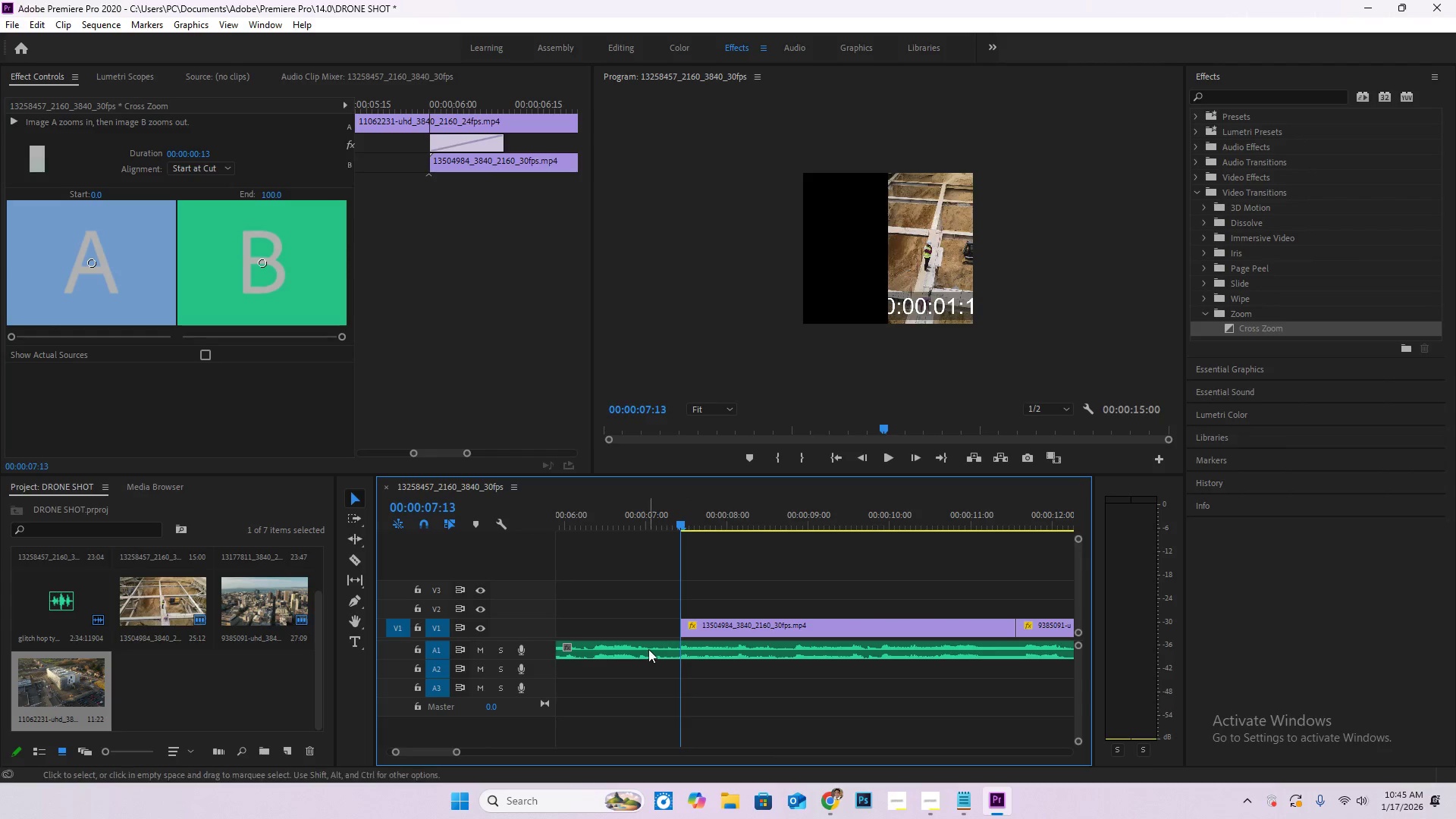 
hold_key(key=AltLeft, duration=0.94)
scroll: coordinate [637, 645], scroll_direction: down, amount: 9.0
 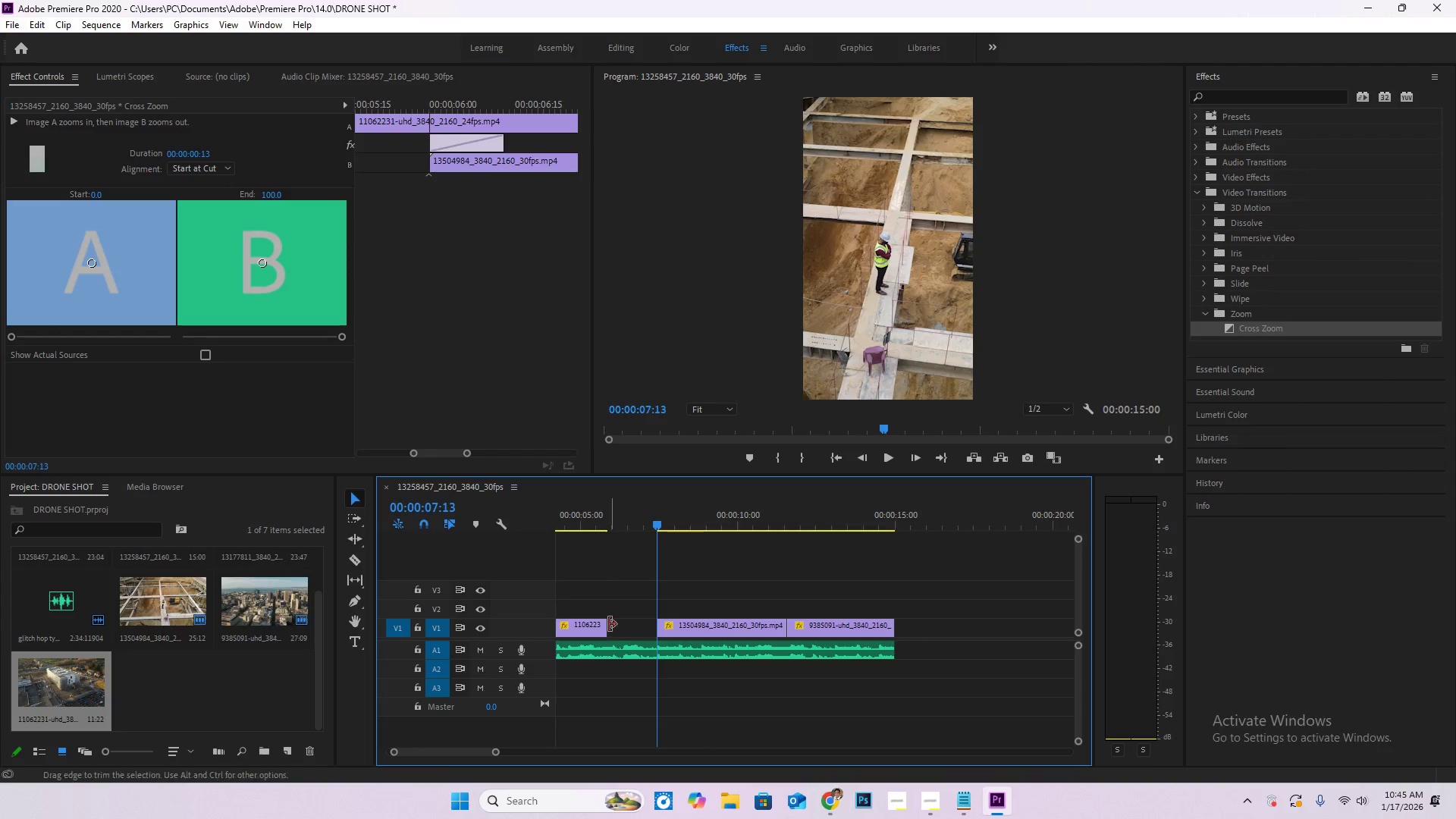 
left_click_drag(start_coordinate=[607, 623], to_coordinate=[661, 622])
 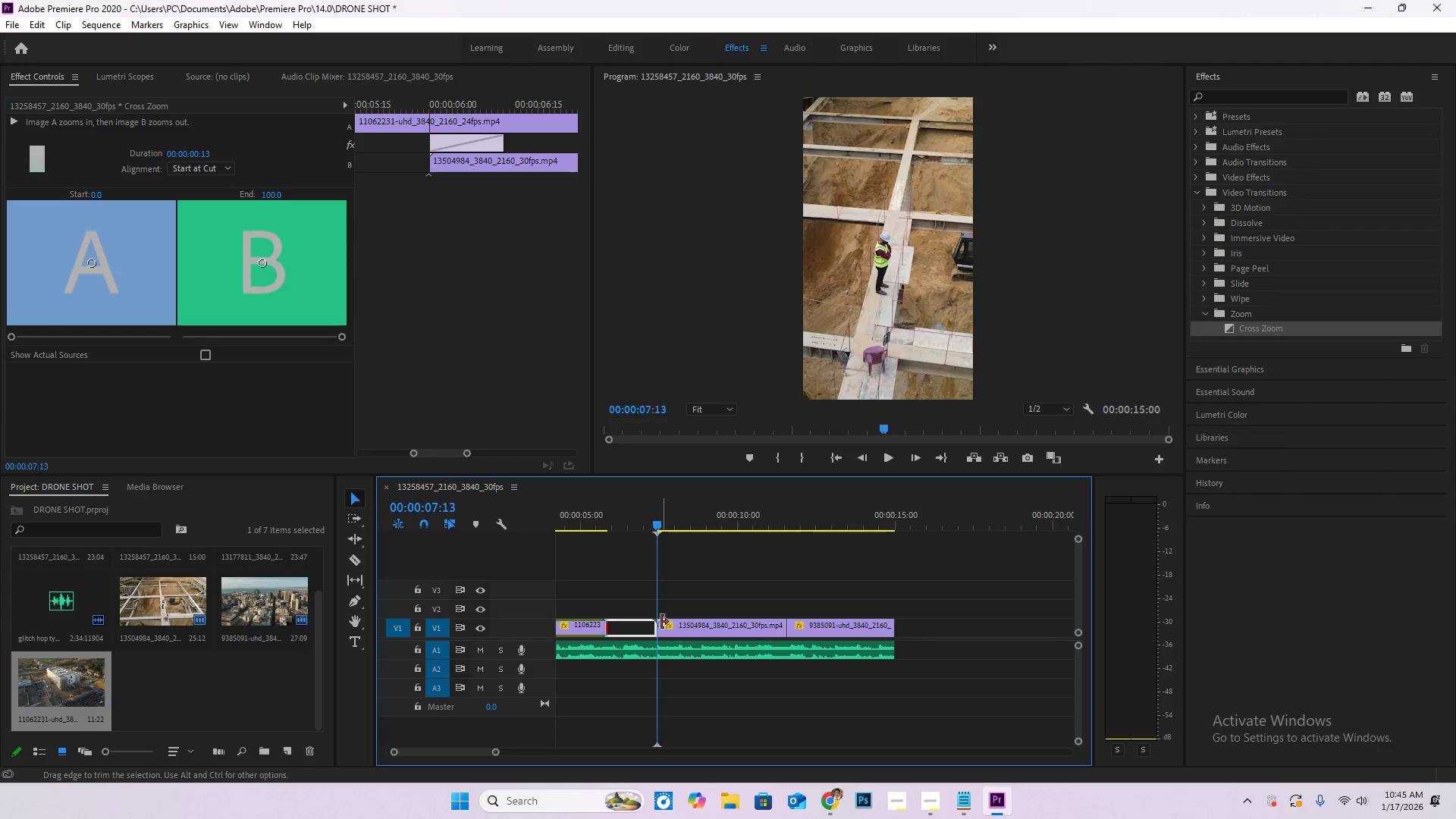 
hold_key(key=AltLeft, duration=1.2)
 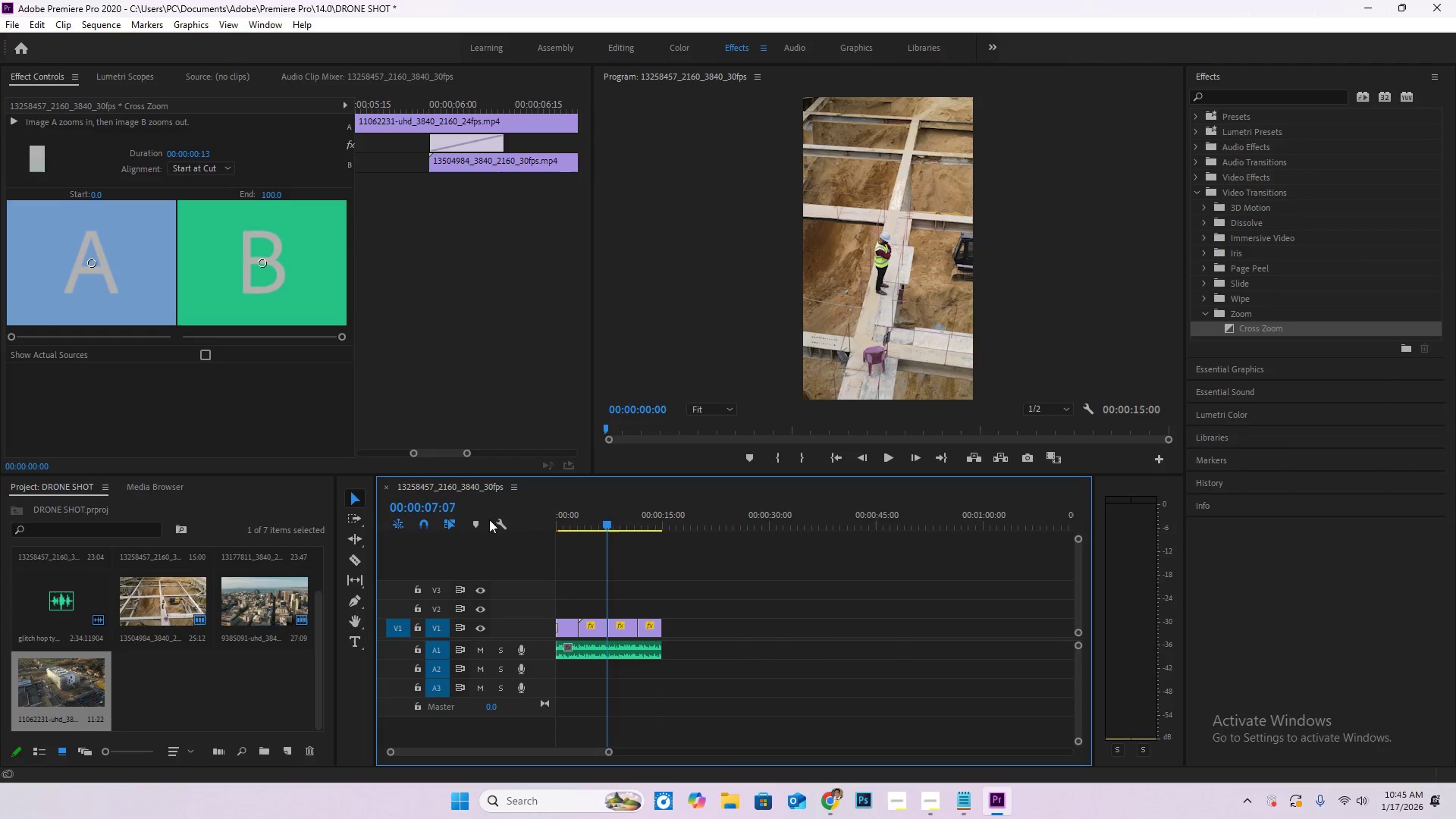 
hold_key(key=AltLeft, duration=26.36)
 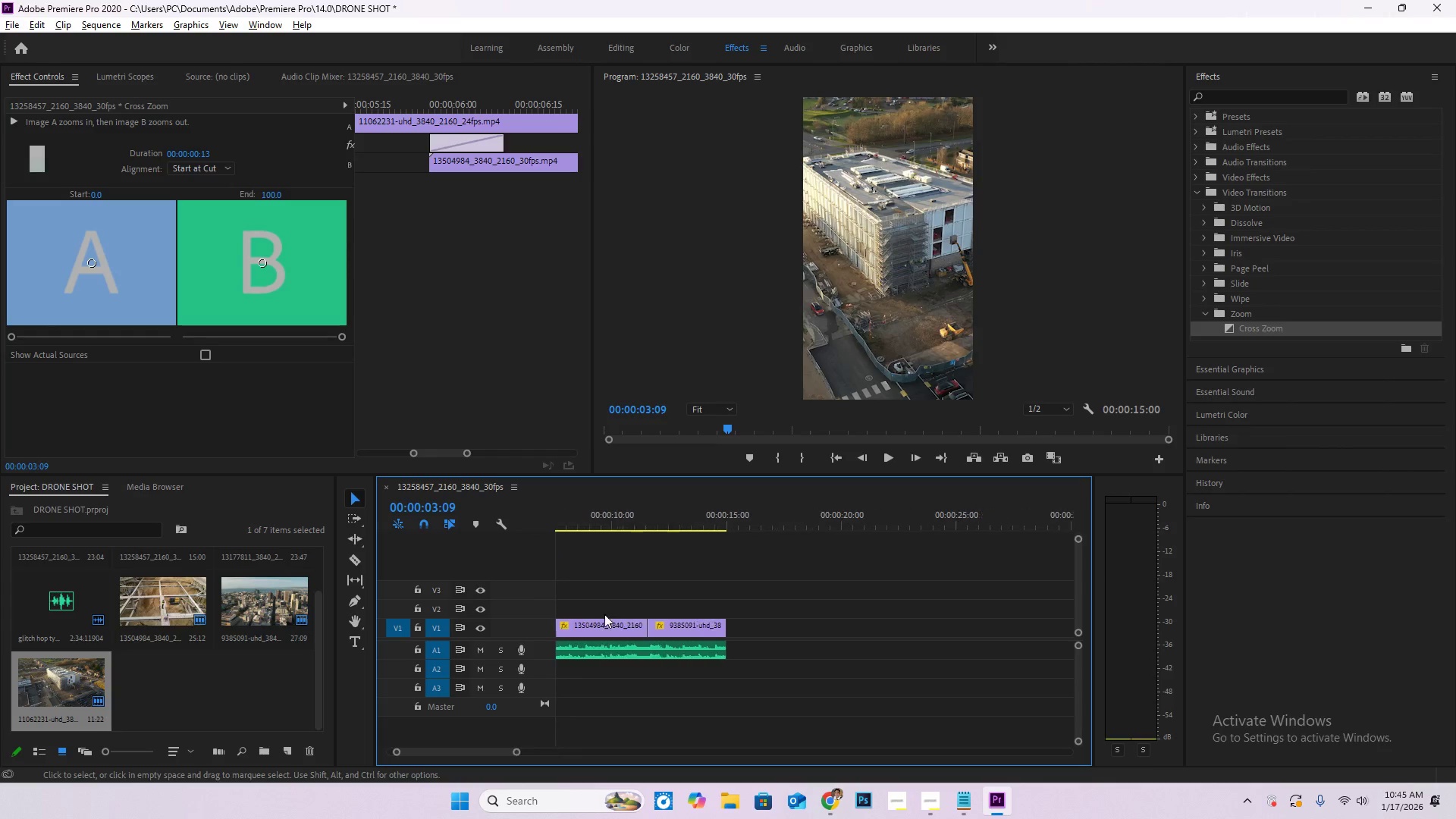 
scroll: coordinate [665, 646], scroll_direction: down, amount: 14.0
 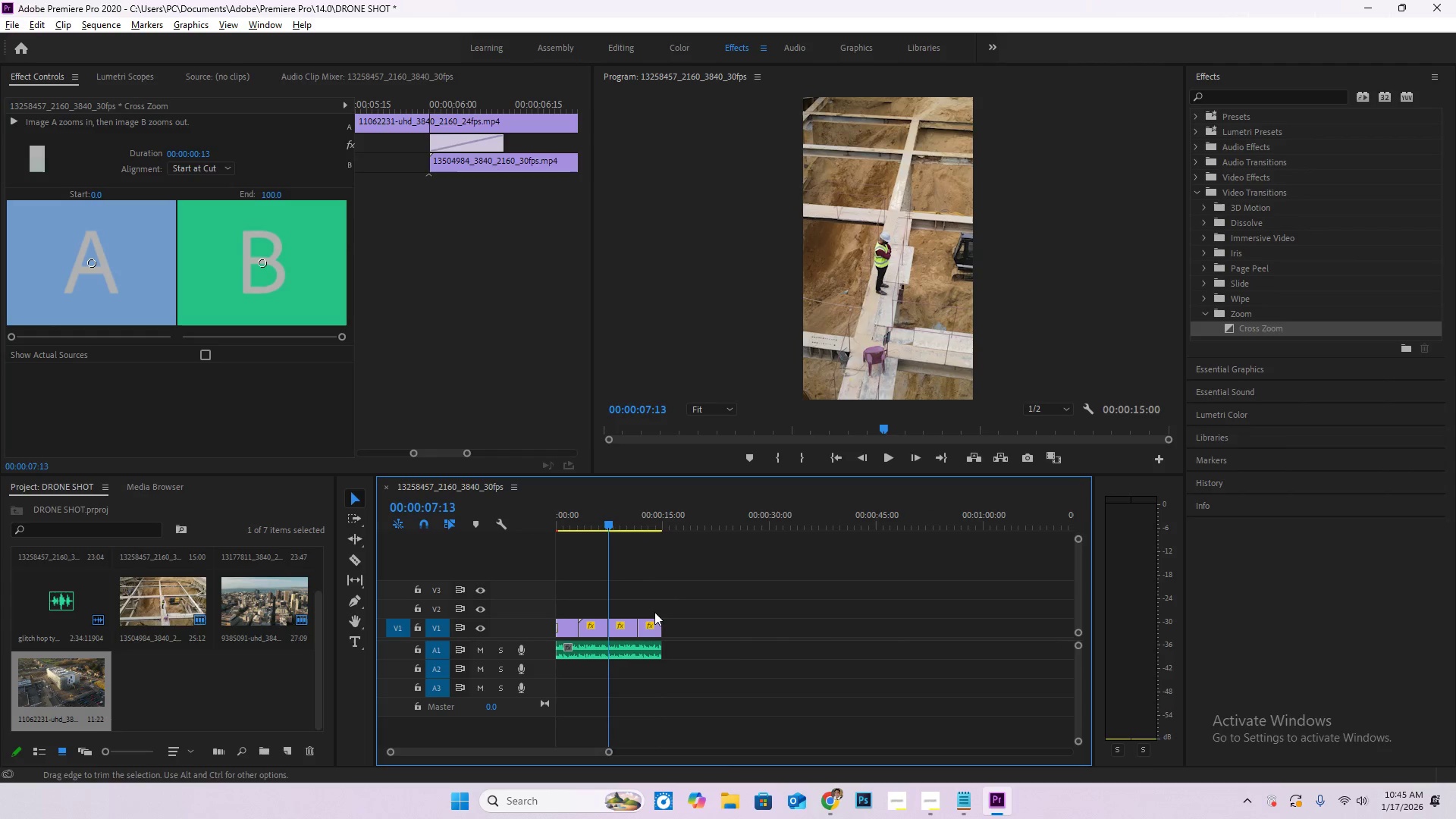 
left_click_drag(start_coordinate=[607, 522], to_coordinate=[466, 517])
 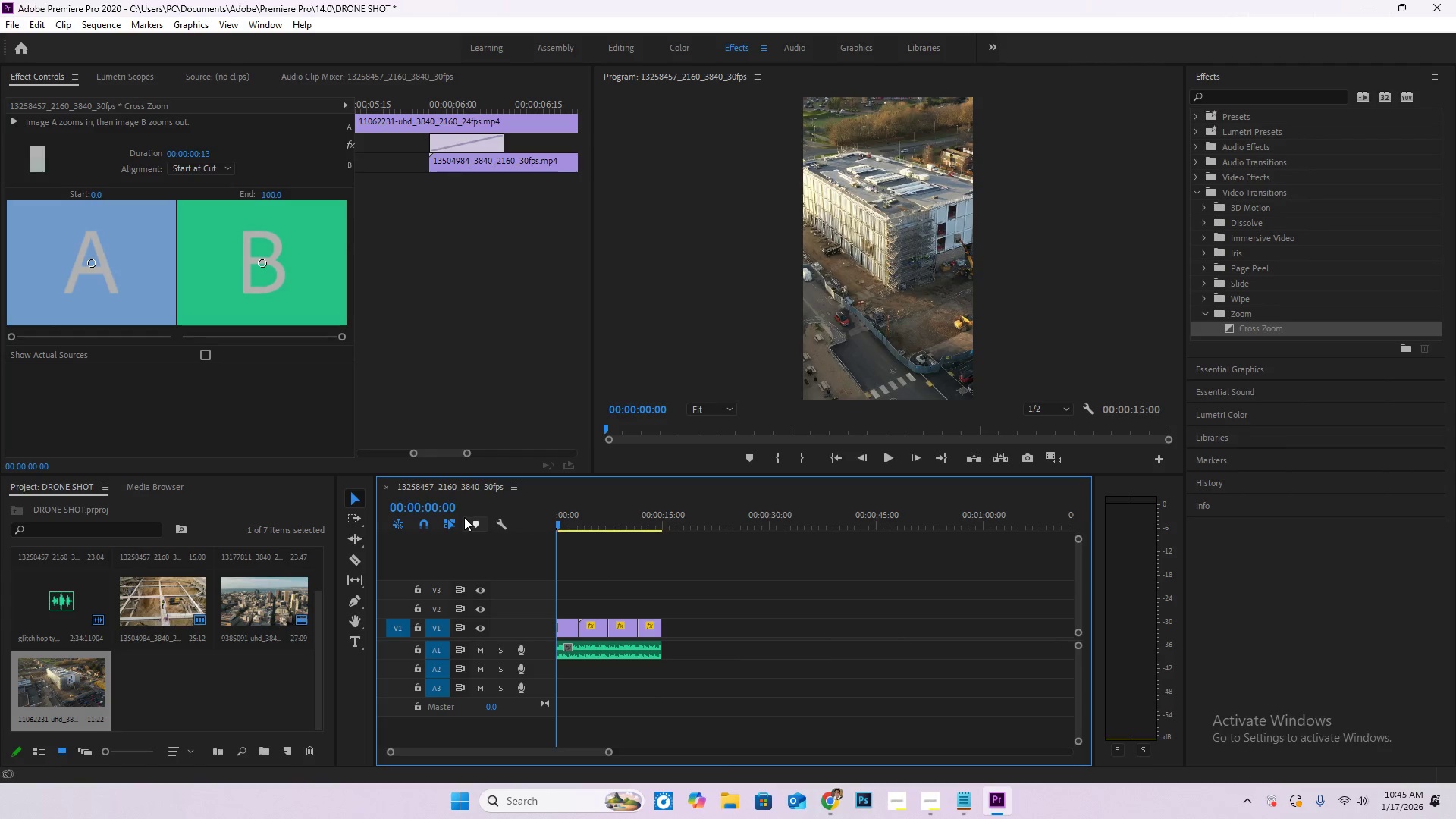 
key(Space)
 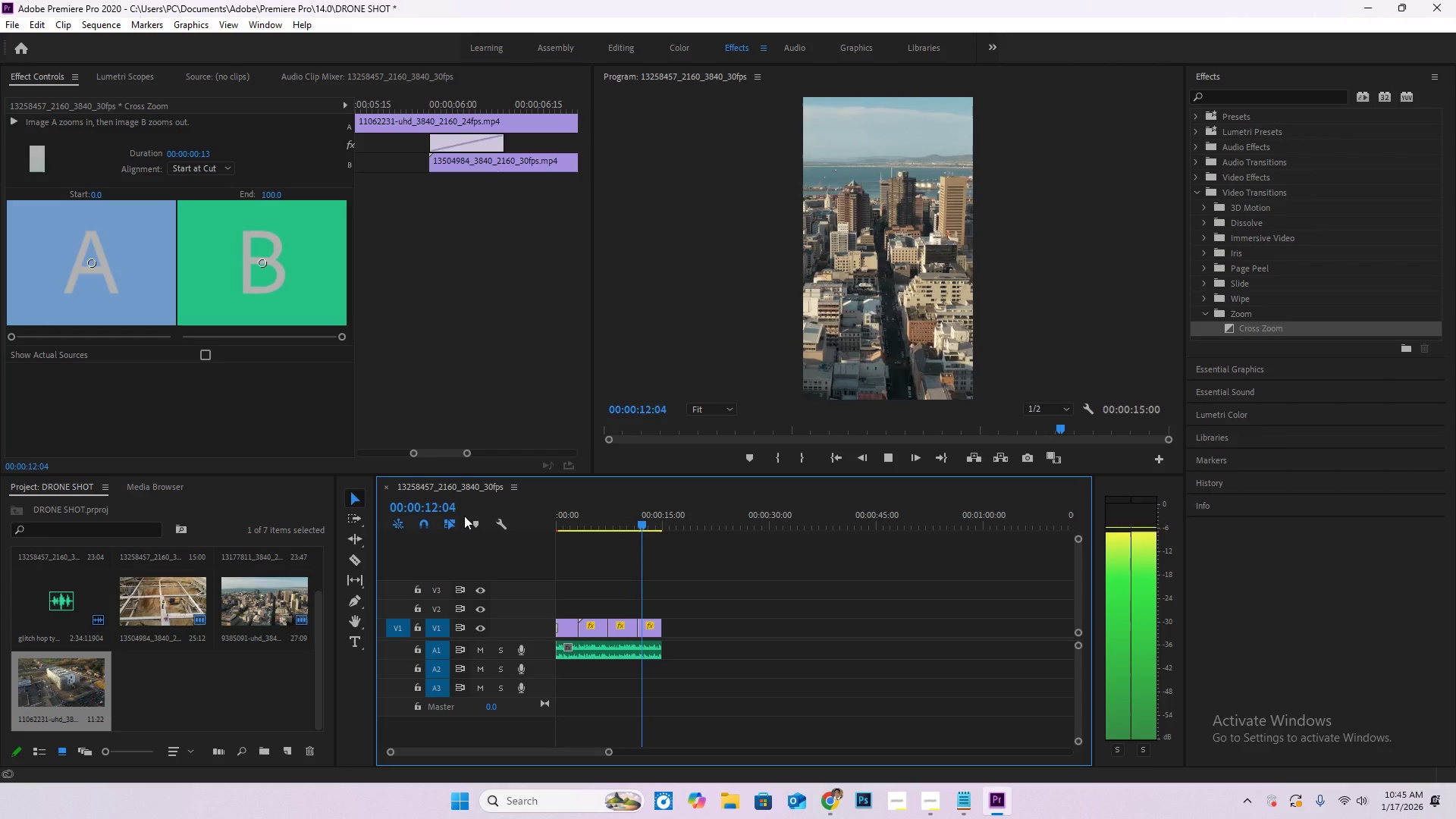 
key(Enter)
 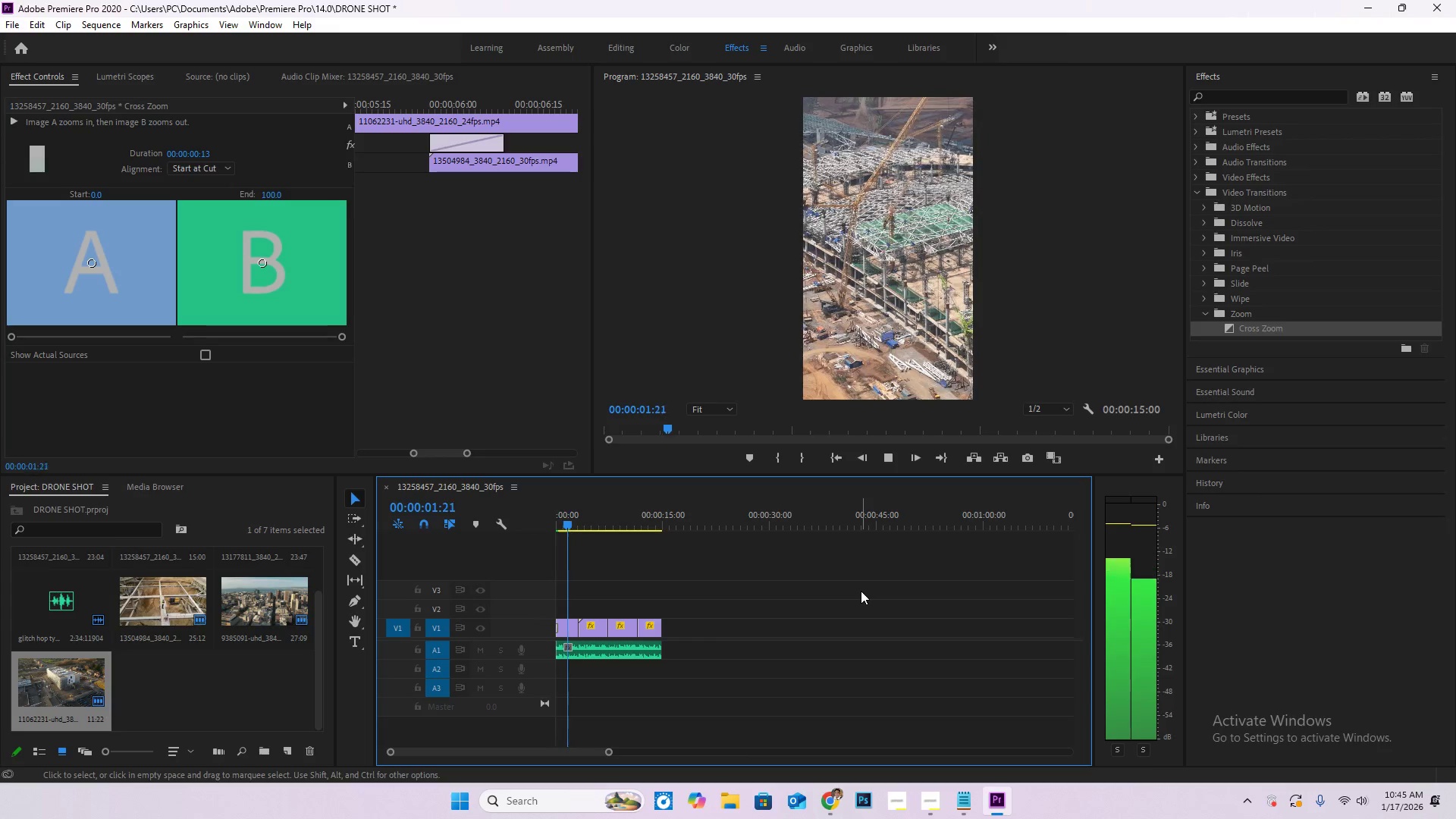 
key(Space)
 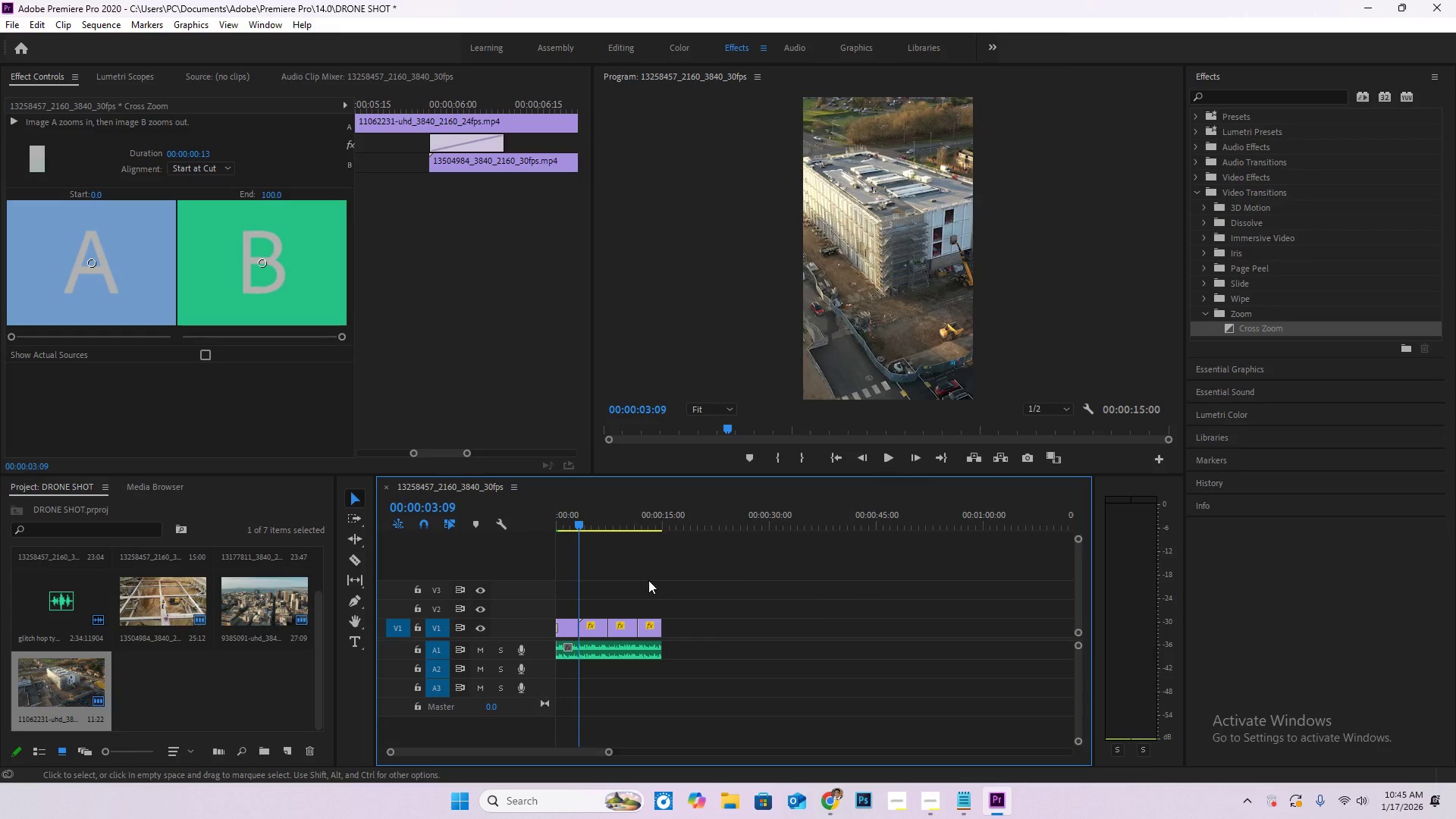 
hold_key(key=AltLeft, duration=0.81)
scroll: coordinate [579, 654], scroll_direction: up, amount: 16.0
 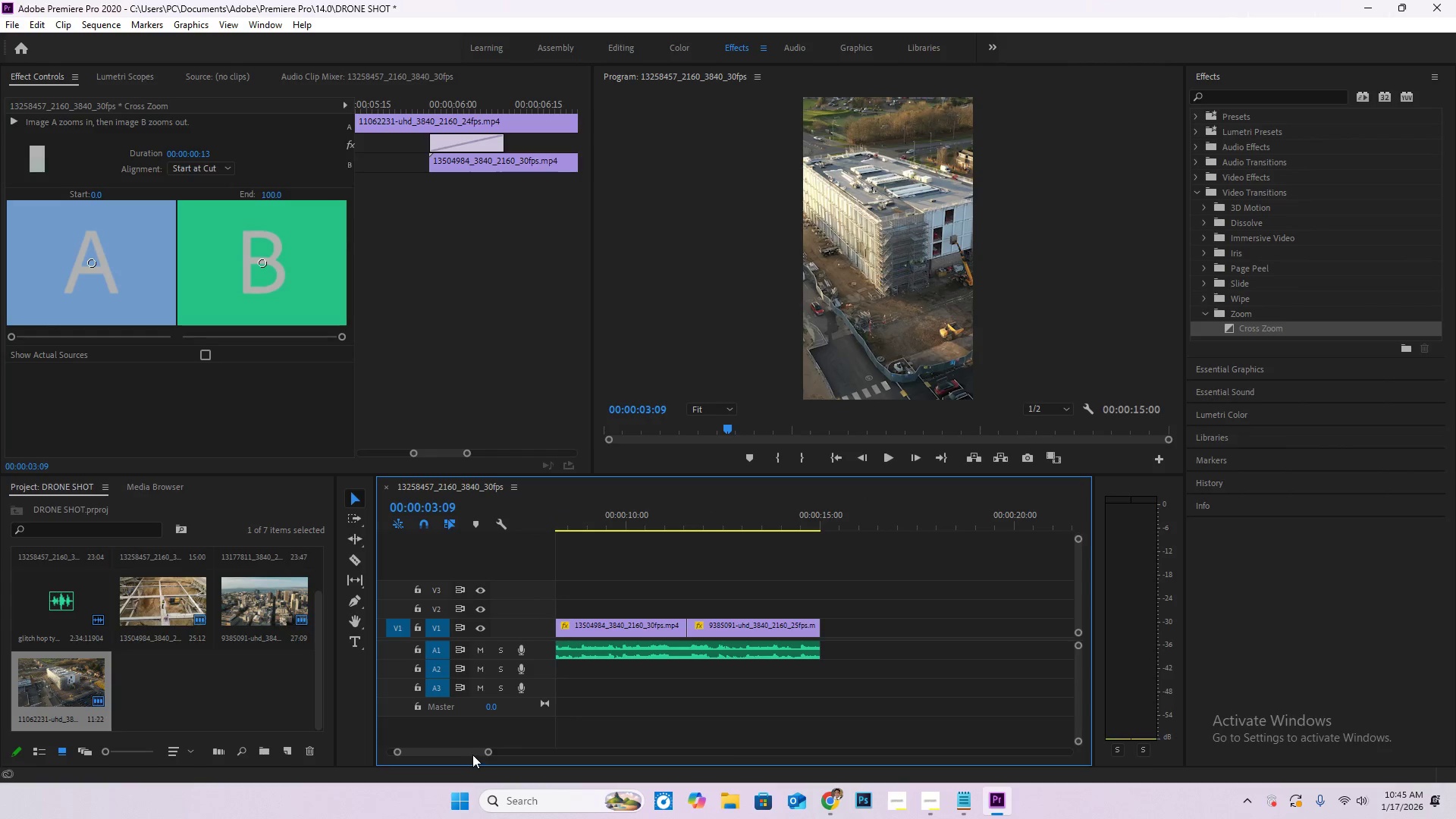 
left_click_drag(start_coordinate=[472, 753], to_coordinate=[341, 754])
 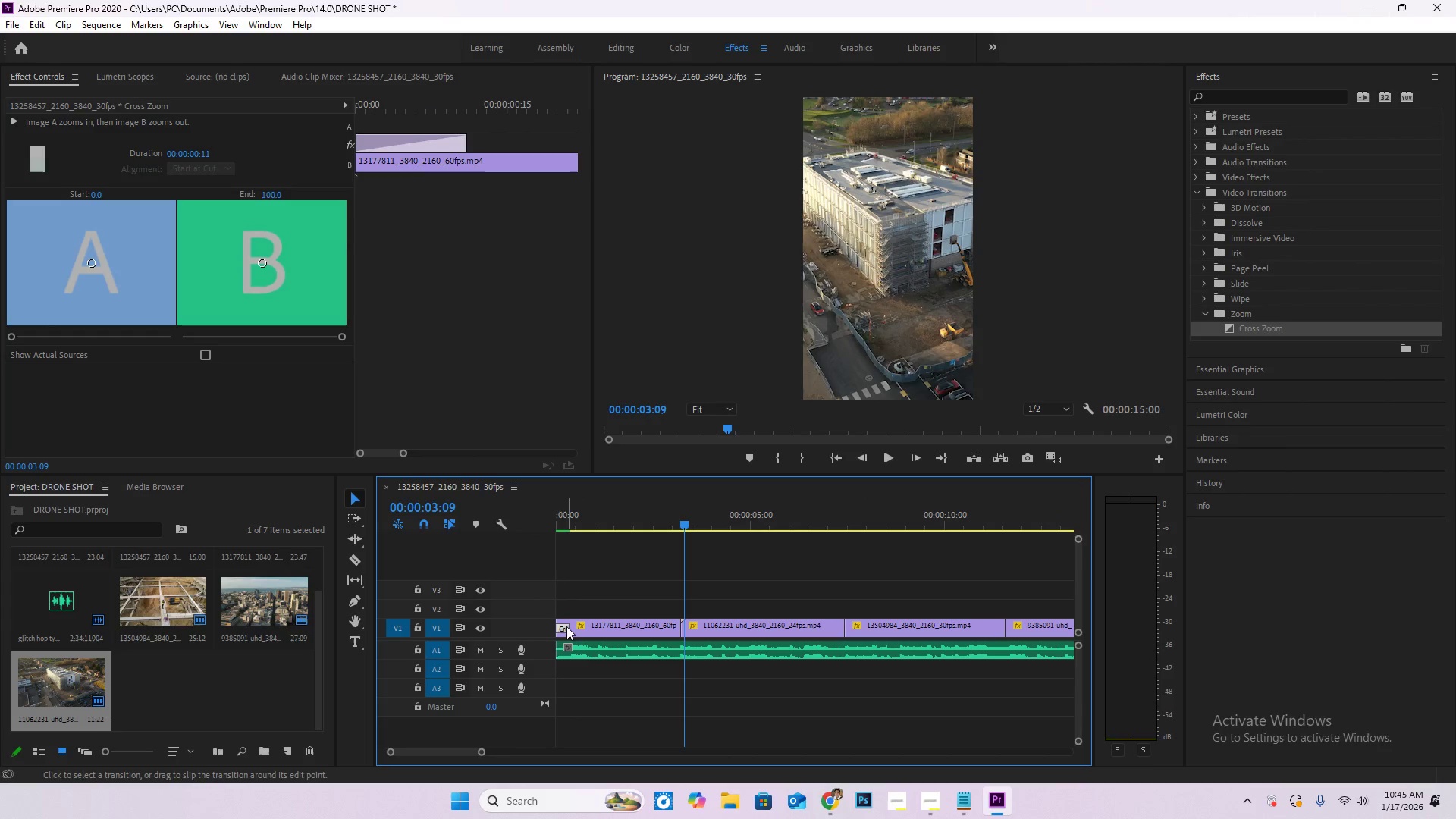 
key(Delete)
 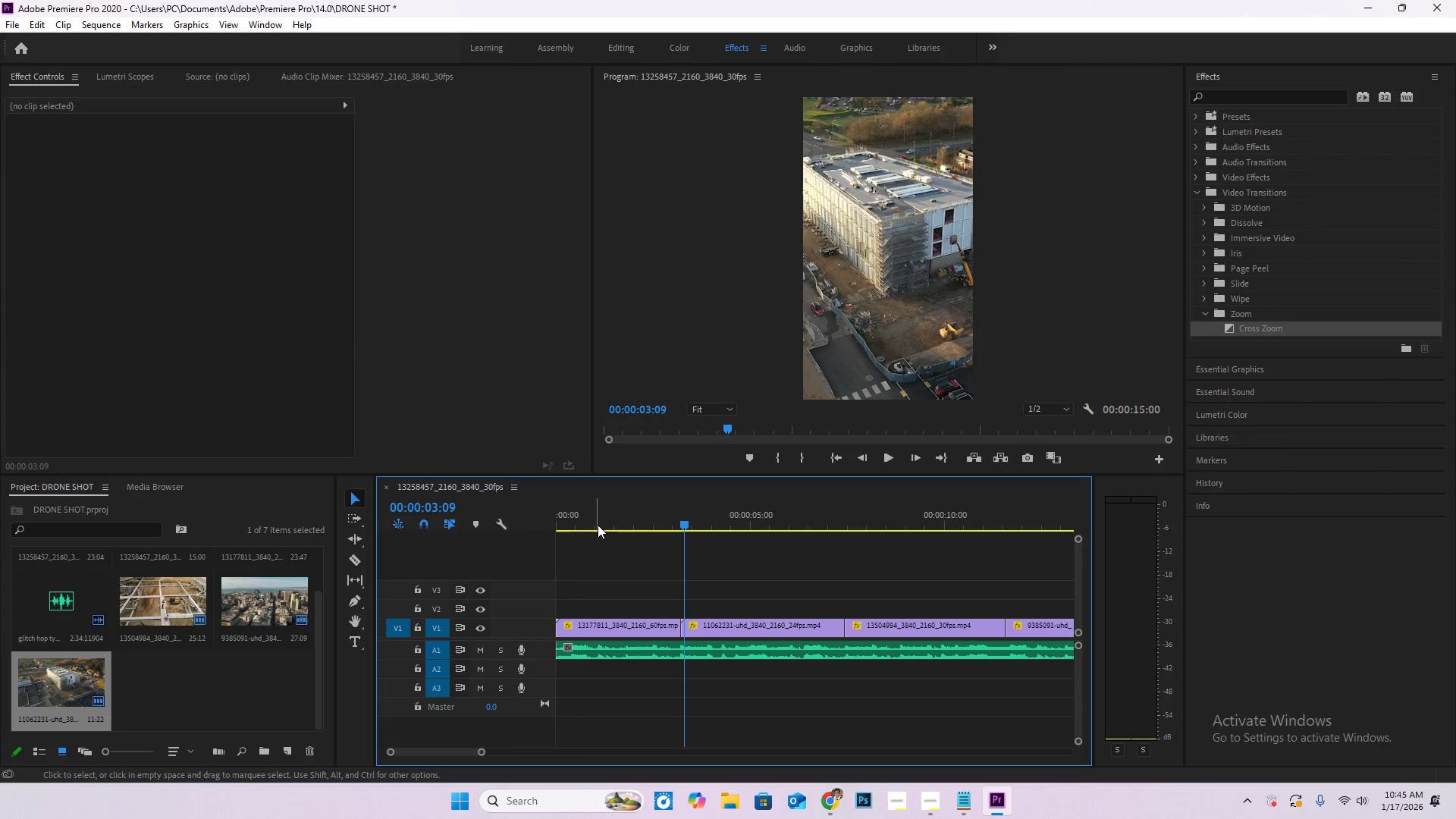 
left_click_drag(start_coordinate=[582, 525], to_coordinate=[453, 523])
 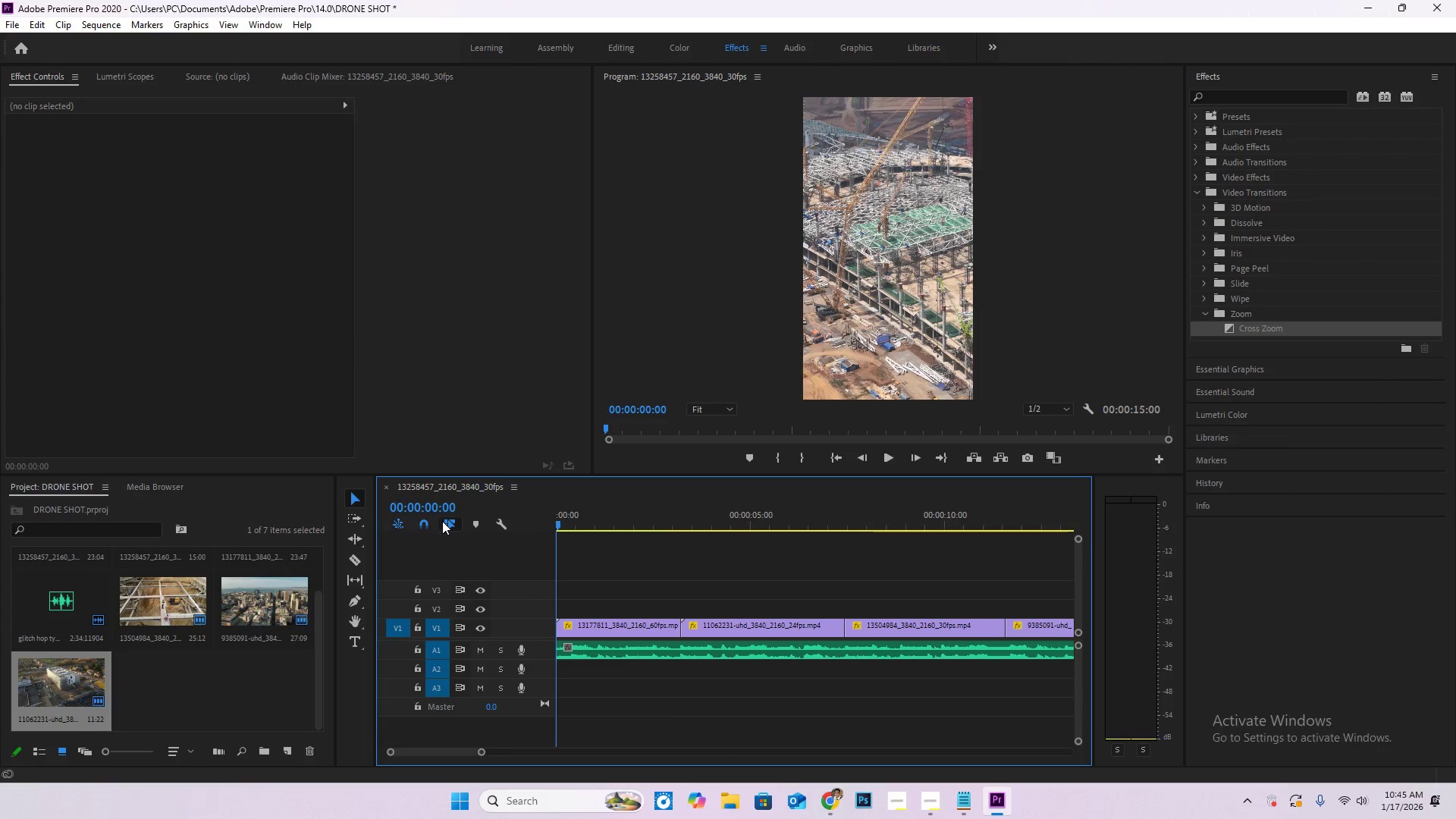 
key(Space)
 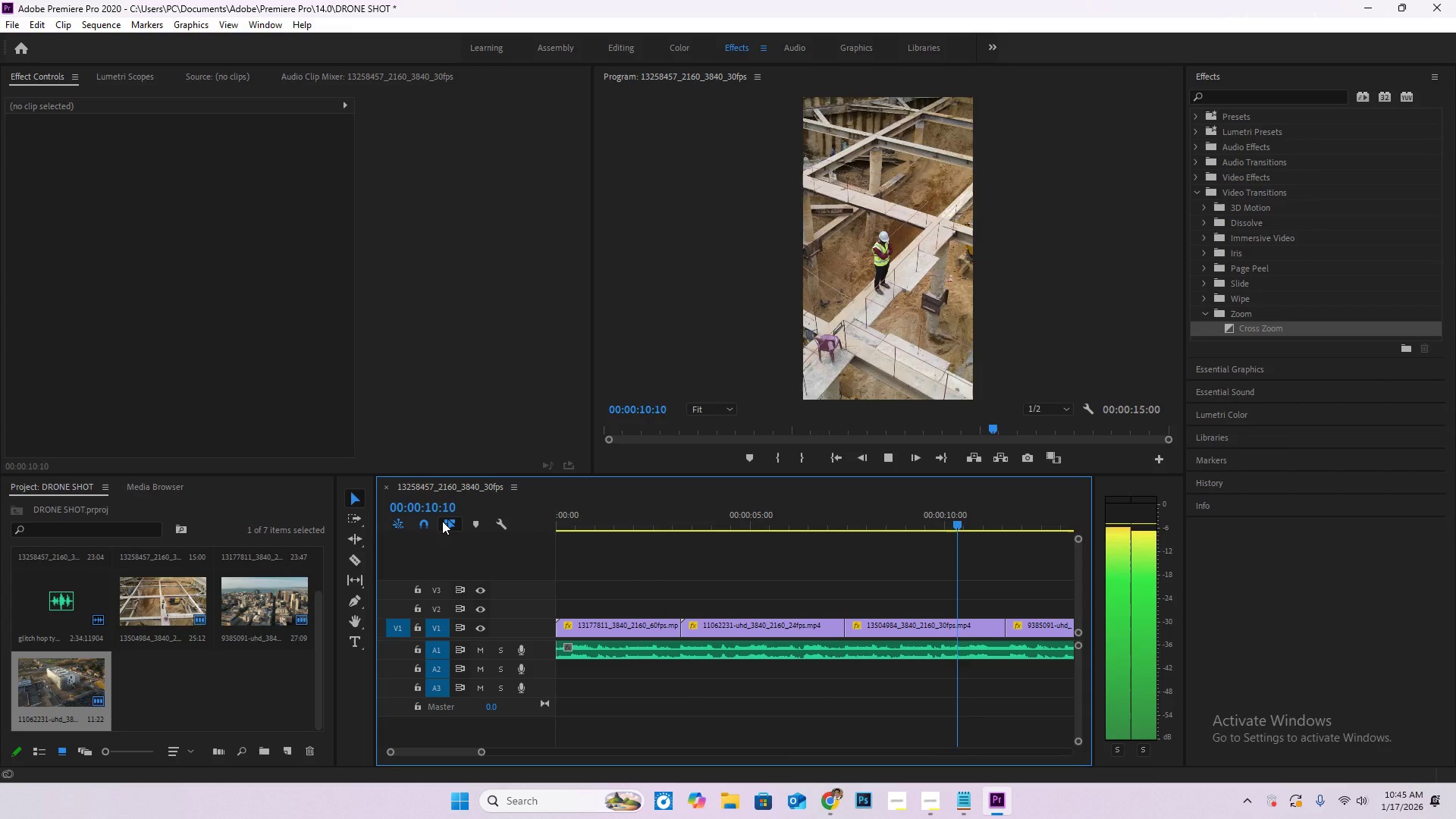 
wait(16.11)
 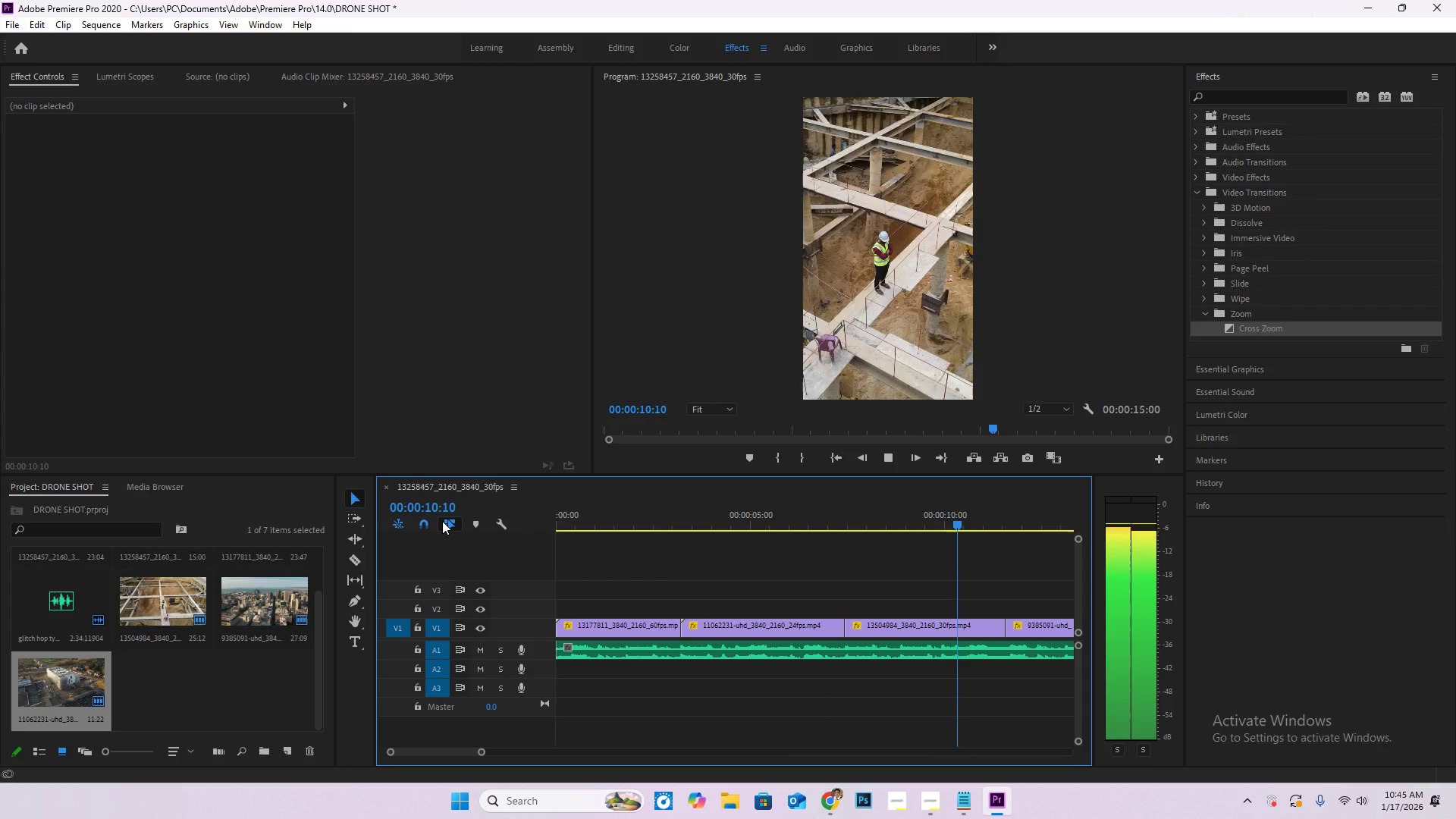 
left_click_drag(start_coordinate=[450, 755], to_coordinate=[435, 749])
 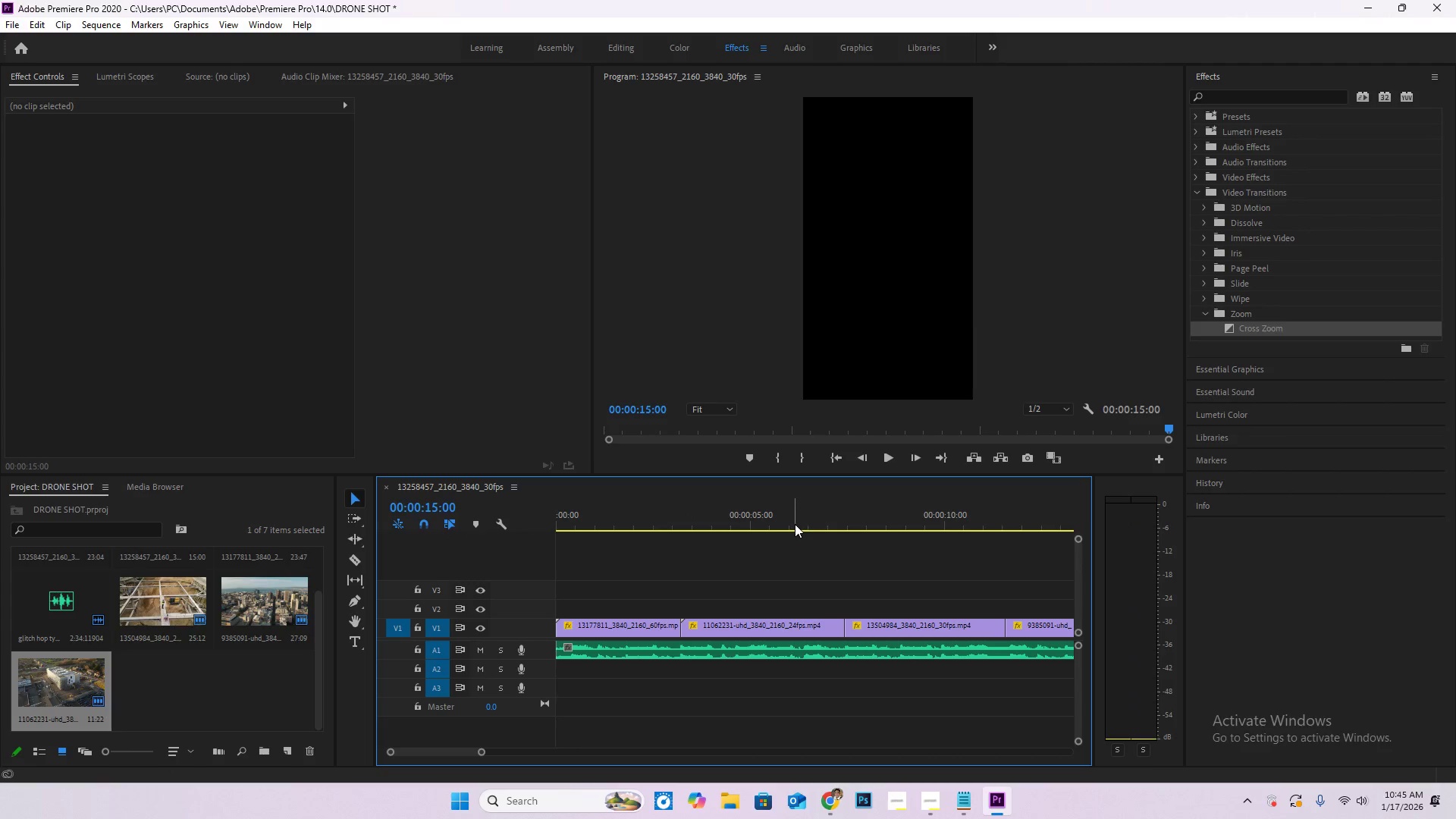 
left_click([795, 524])
 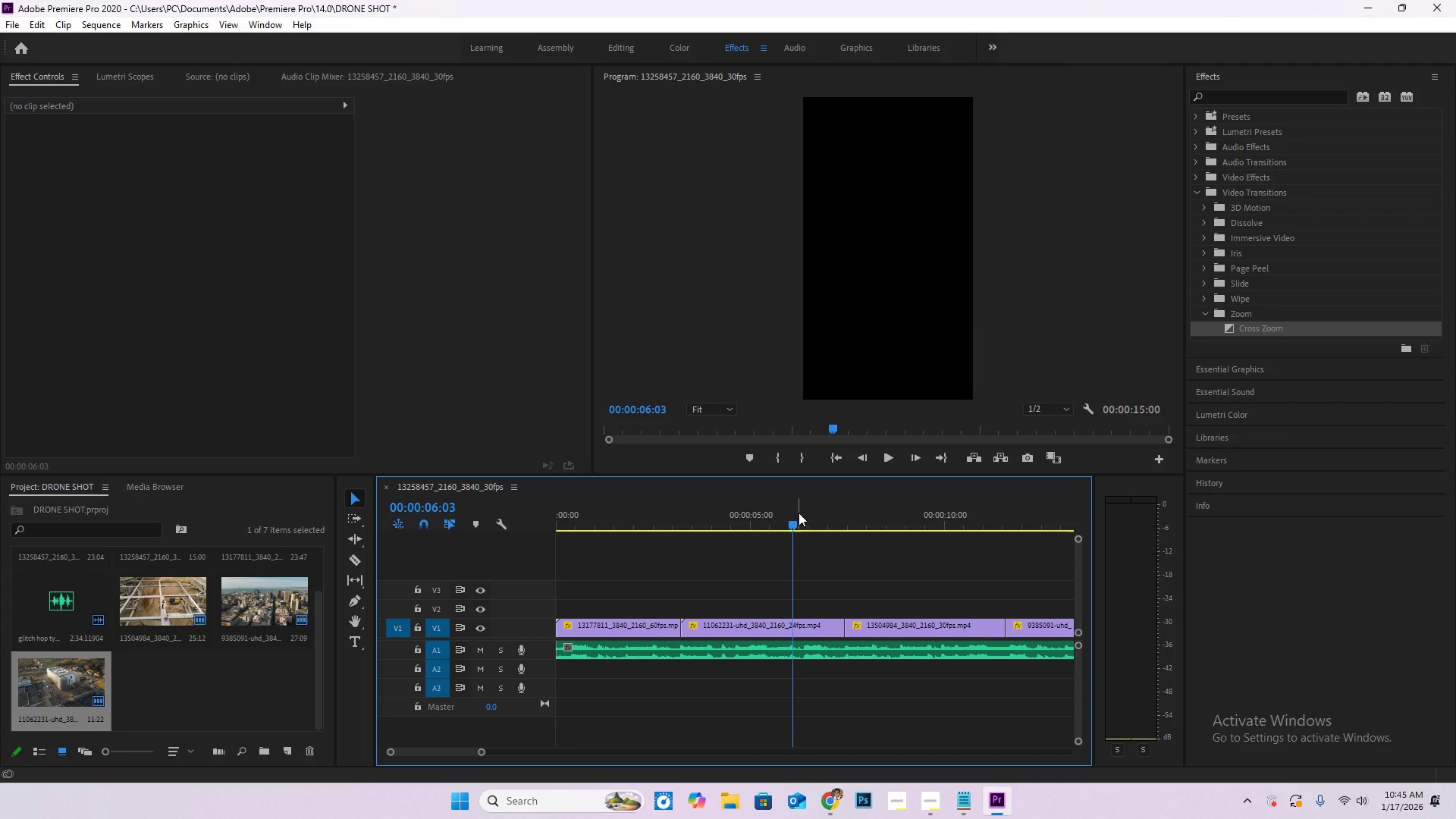 
key(Space)
 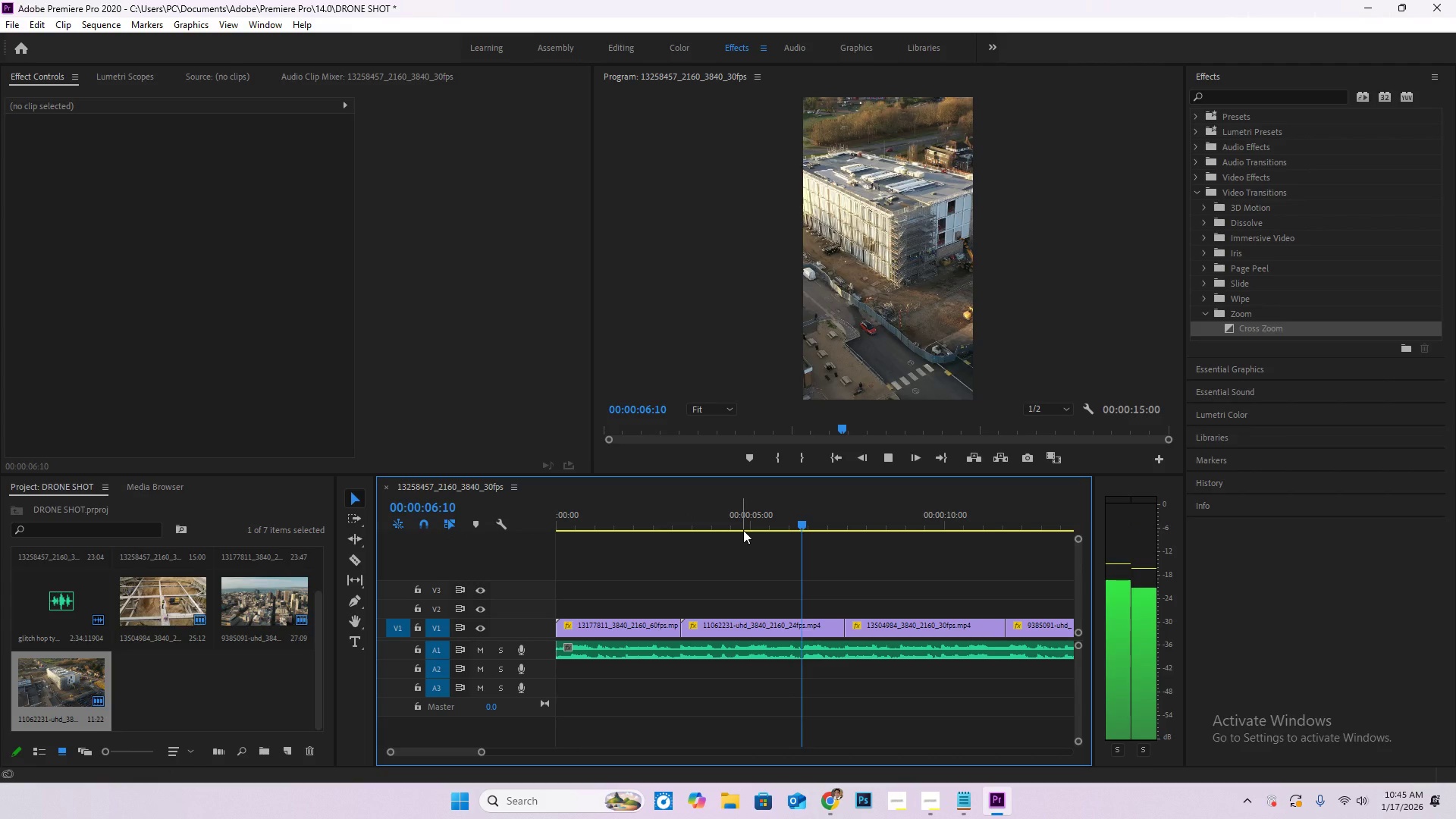 
left_click([742, 517])
 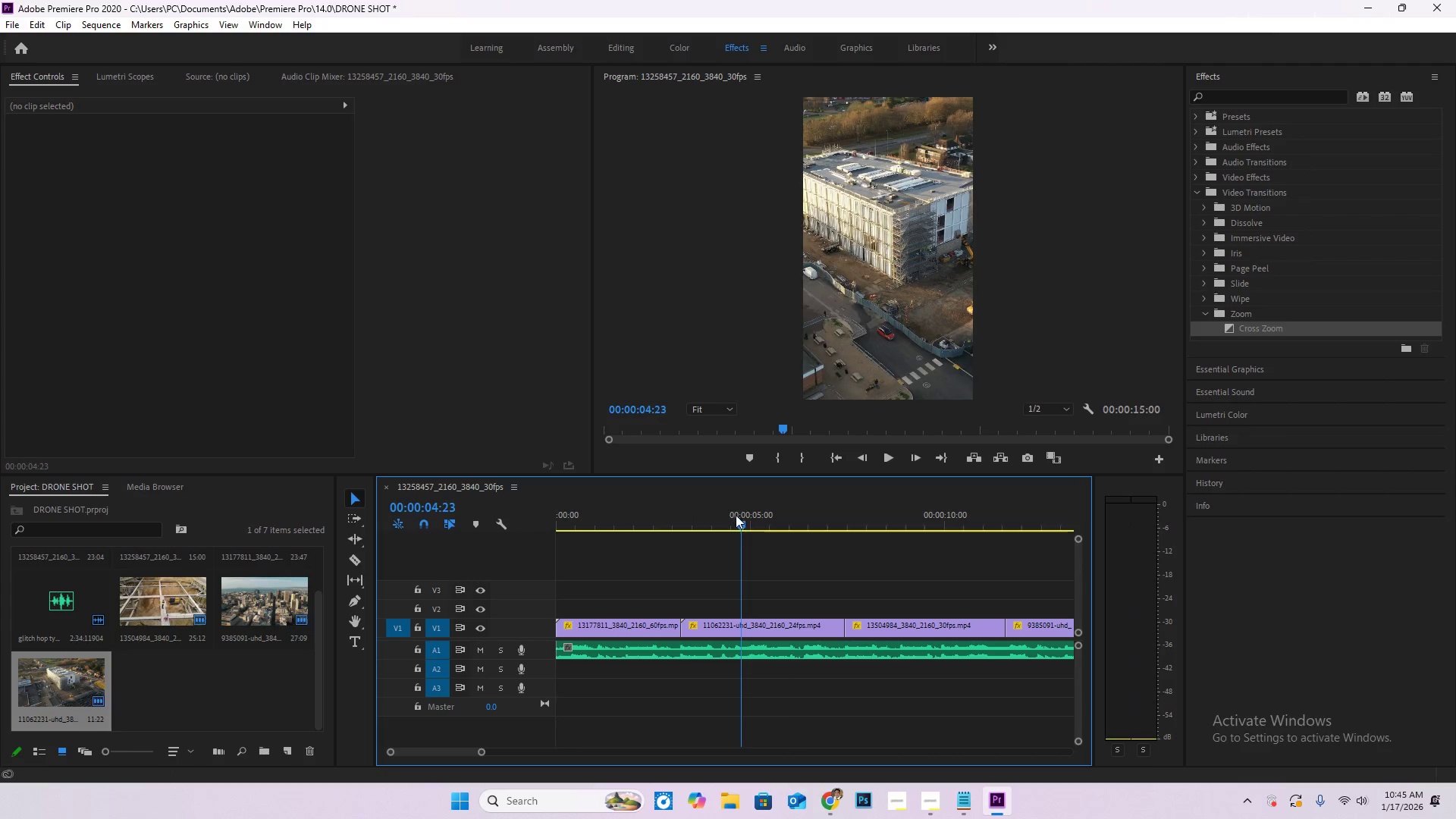 
key(Space)
 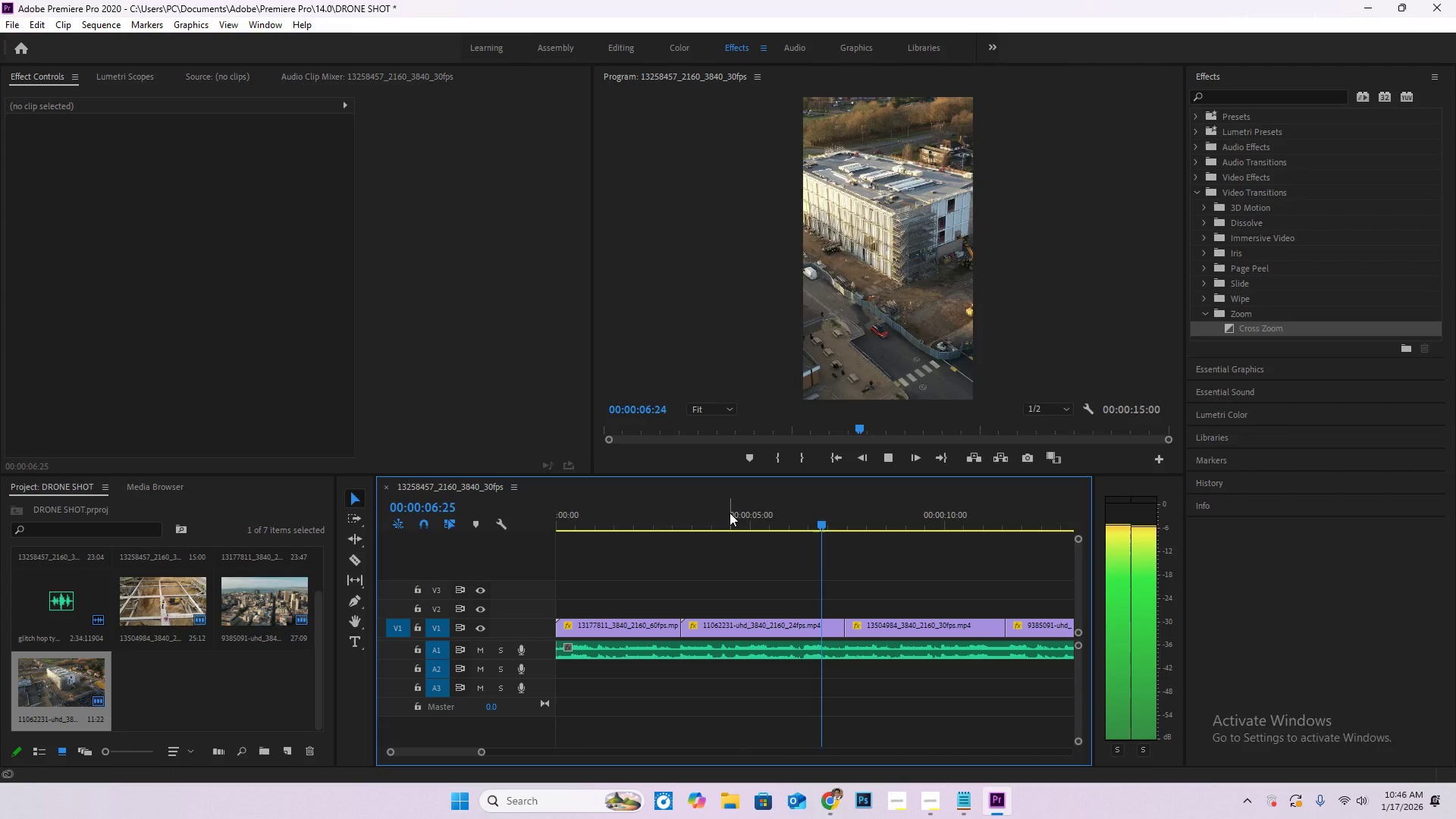 
left_click_drag(start_coordinate=[755, 515], to_coordinate=[750, 515])
 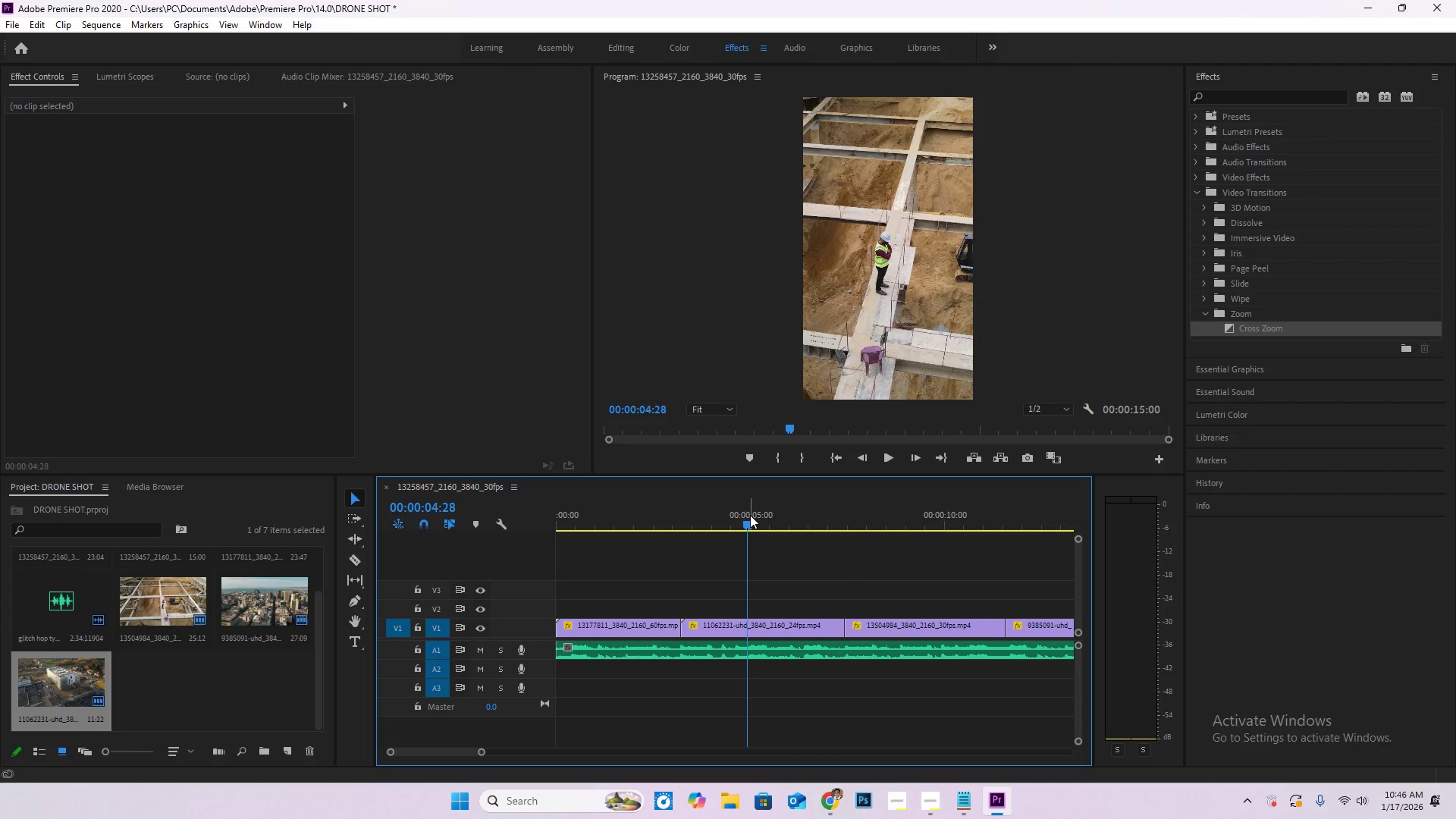 
key(Space)
 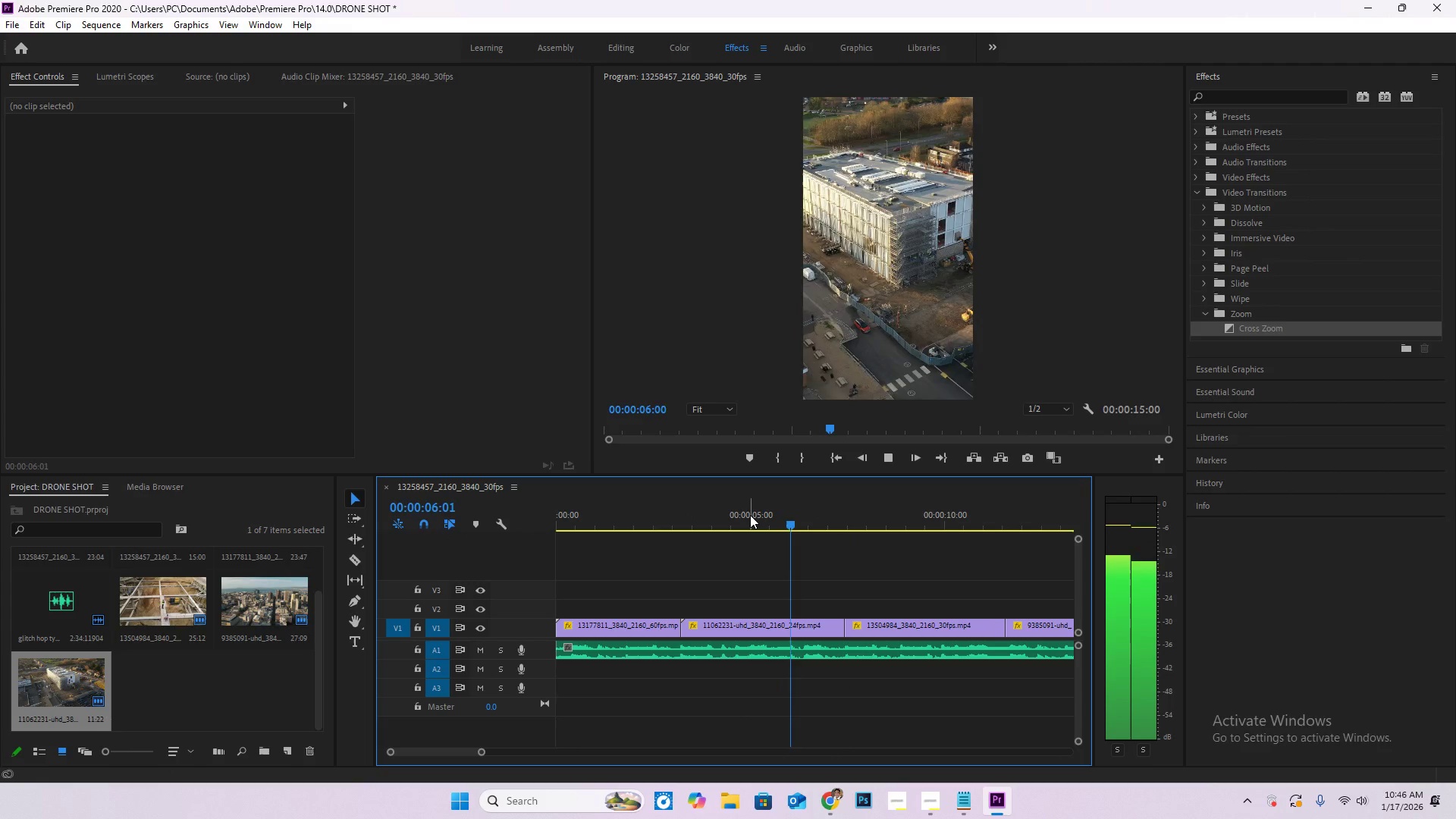 
key(Space)
 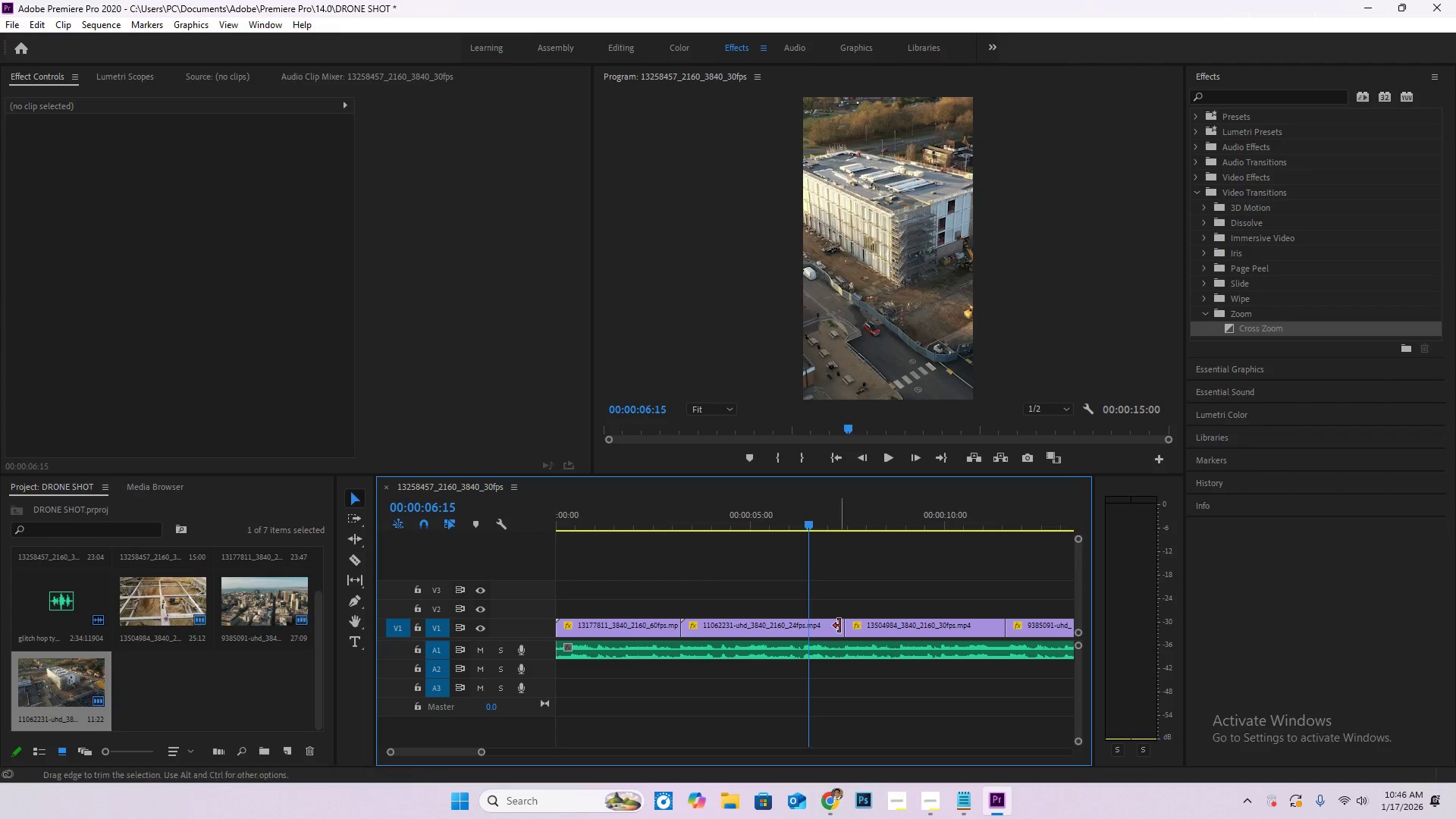 
left_click_drag(start_coordinate=[841, 626], to_coordinate=[796, 626])
 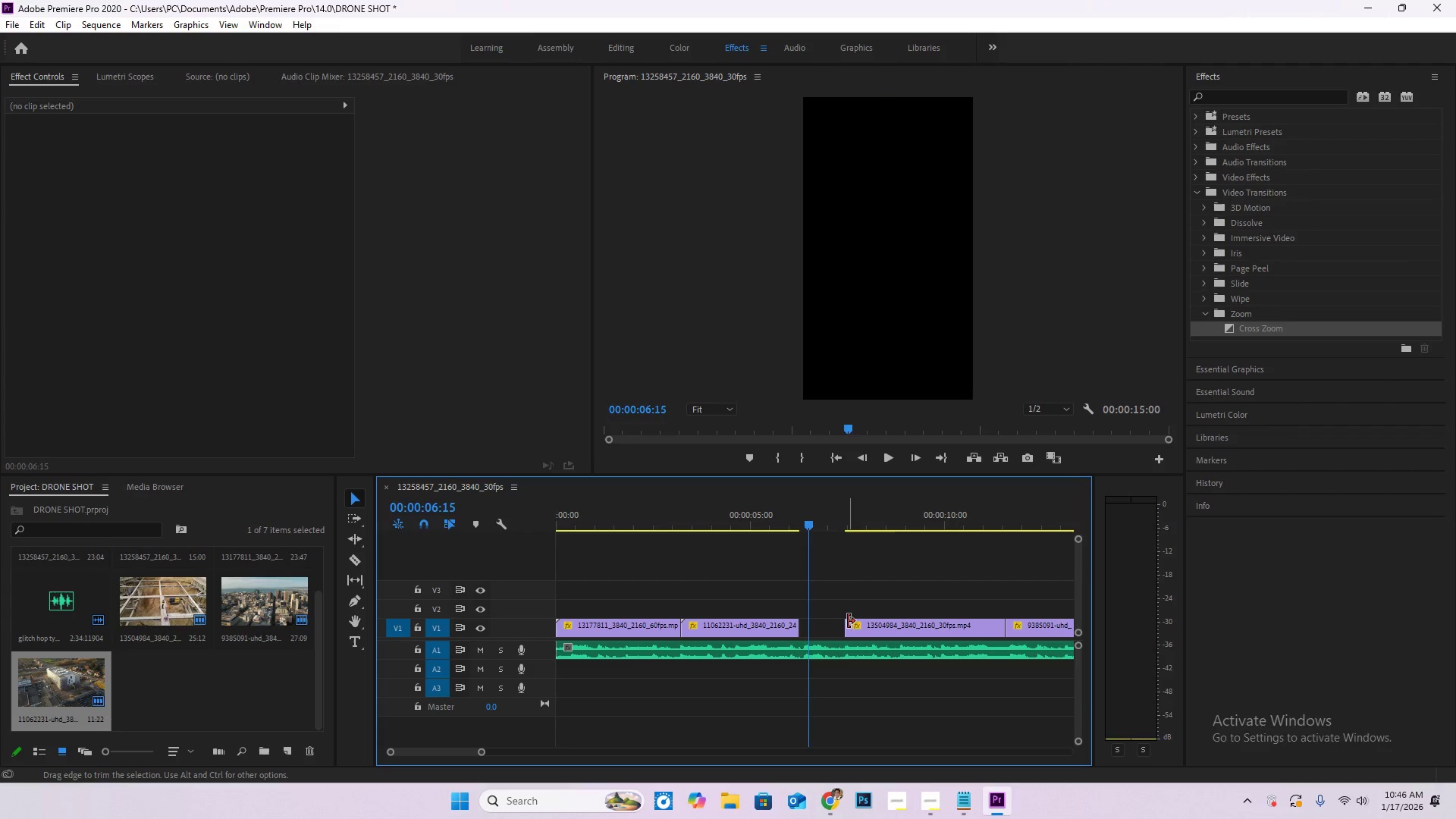 
left_click_drag(start_coordinate=[844, 624], to_coordinate=[800, 628])
 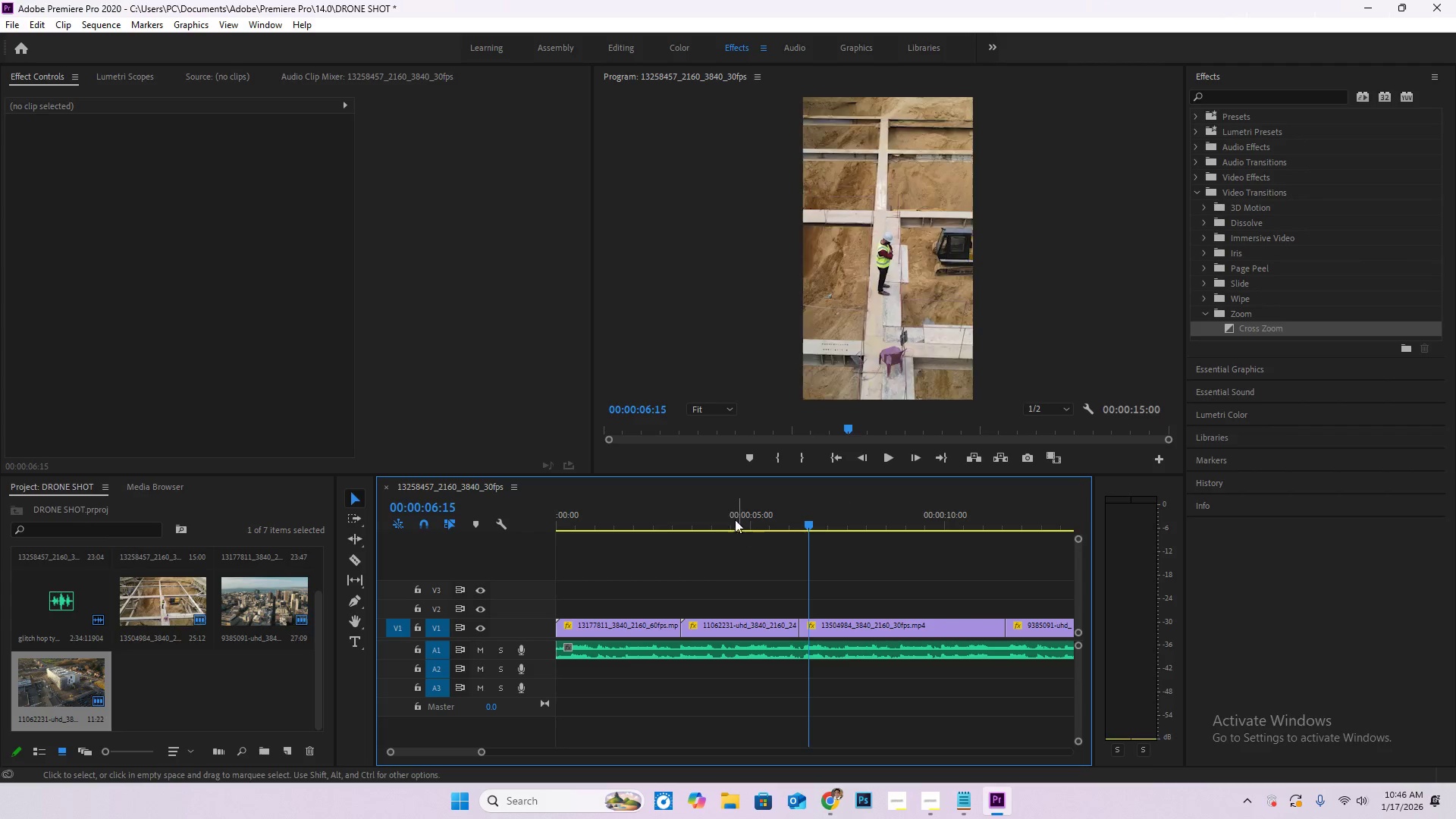 
left_click([734, 512])
 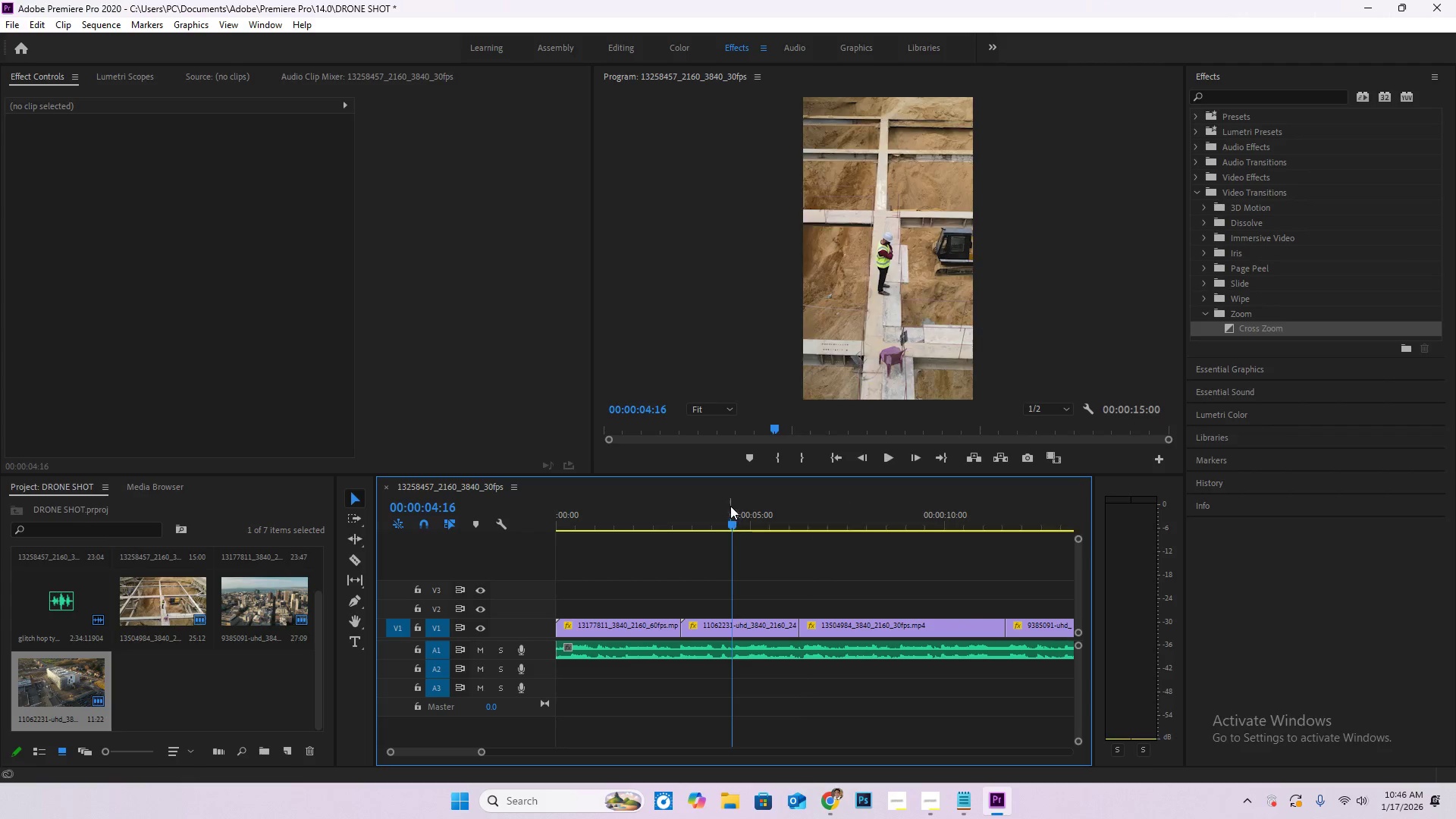 
key(Space)
 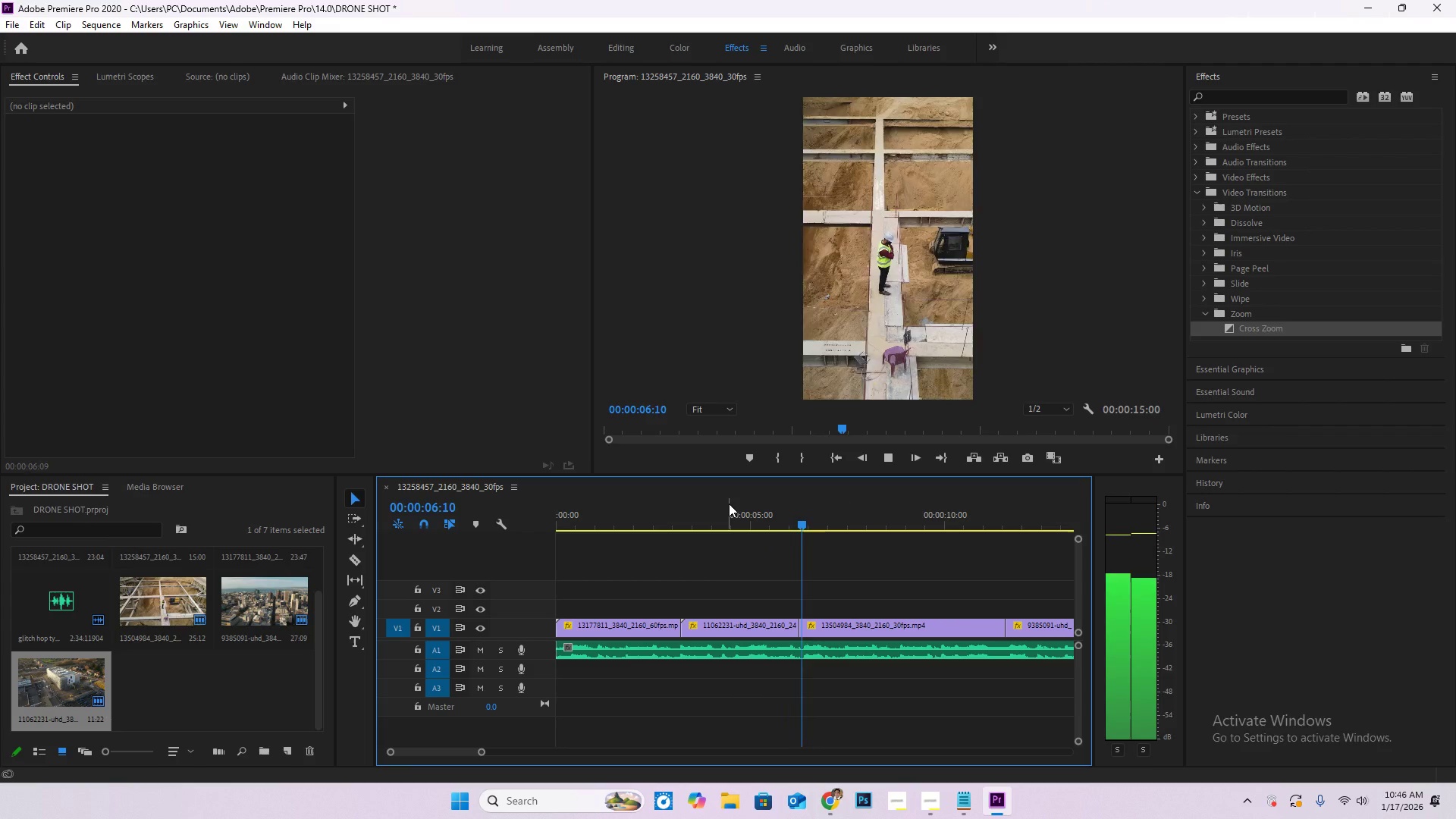 
key(Space)
 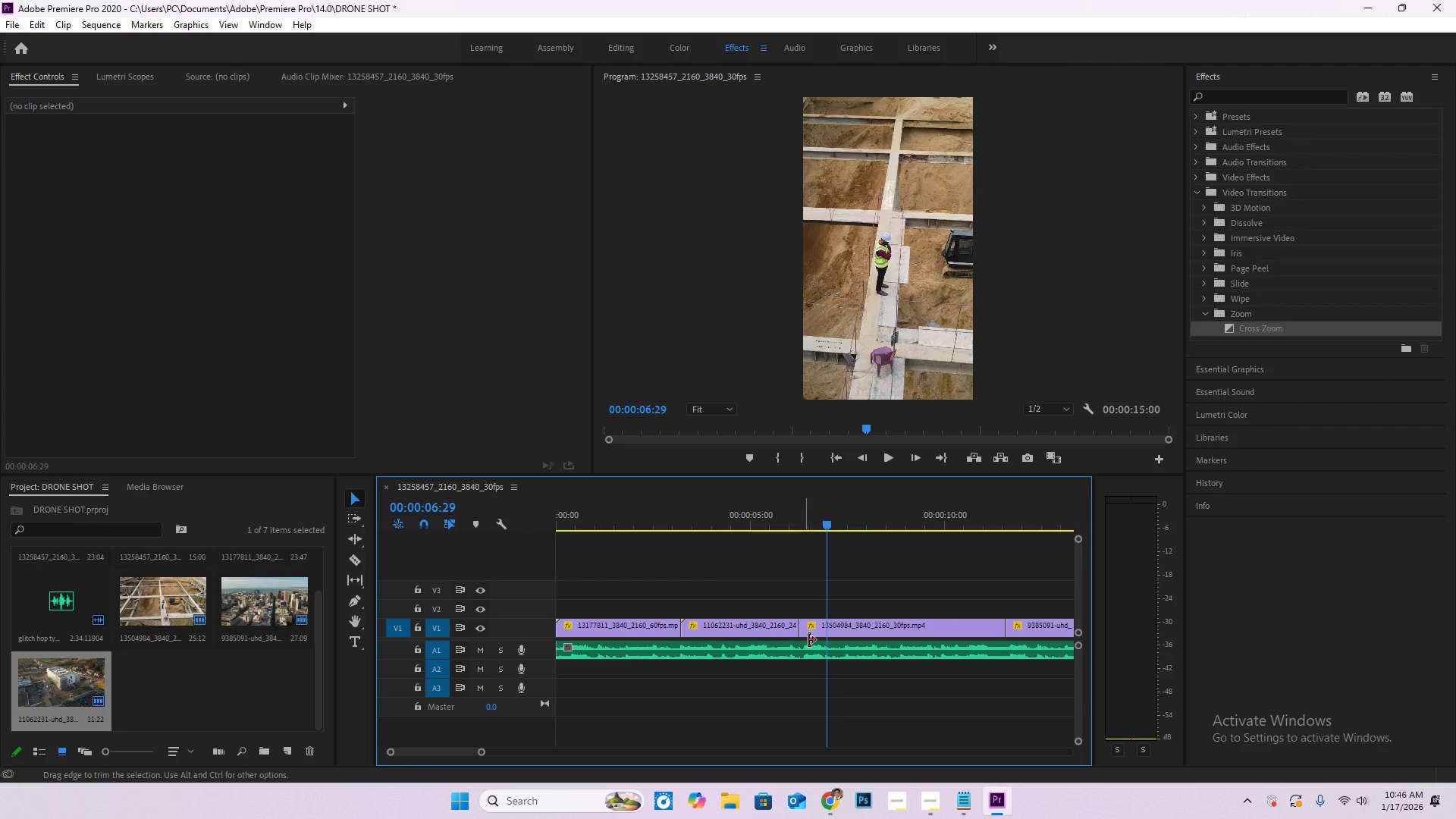 
hold_key(key=AltLeft, duration=0.83)
scroll: coordinate [785, 648], scroll_direction: up, amount: 12.0
 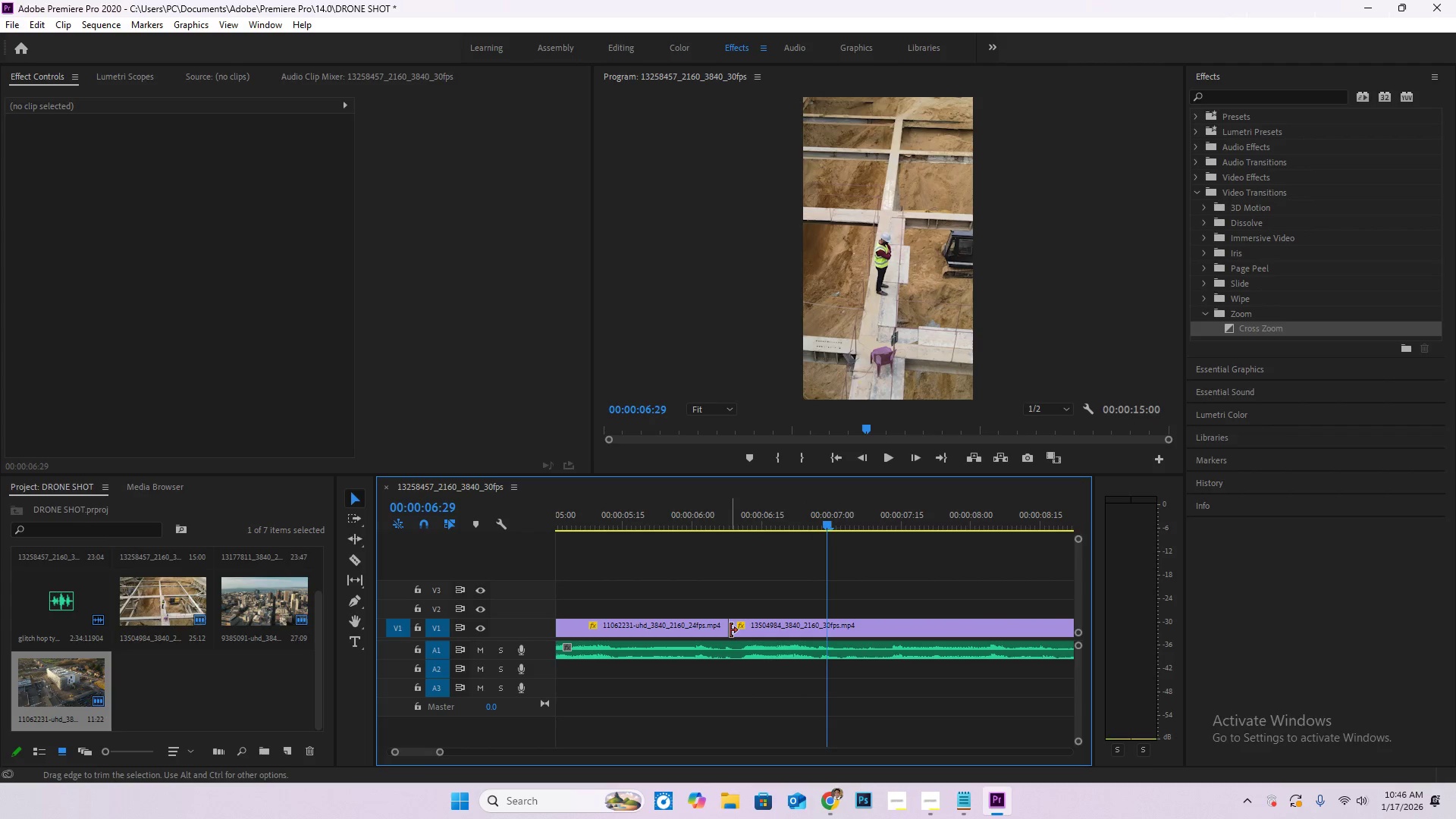 
left_click_drag(start_coordinate=[730, 630], to_coordinate=[744, 631])
 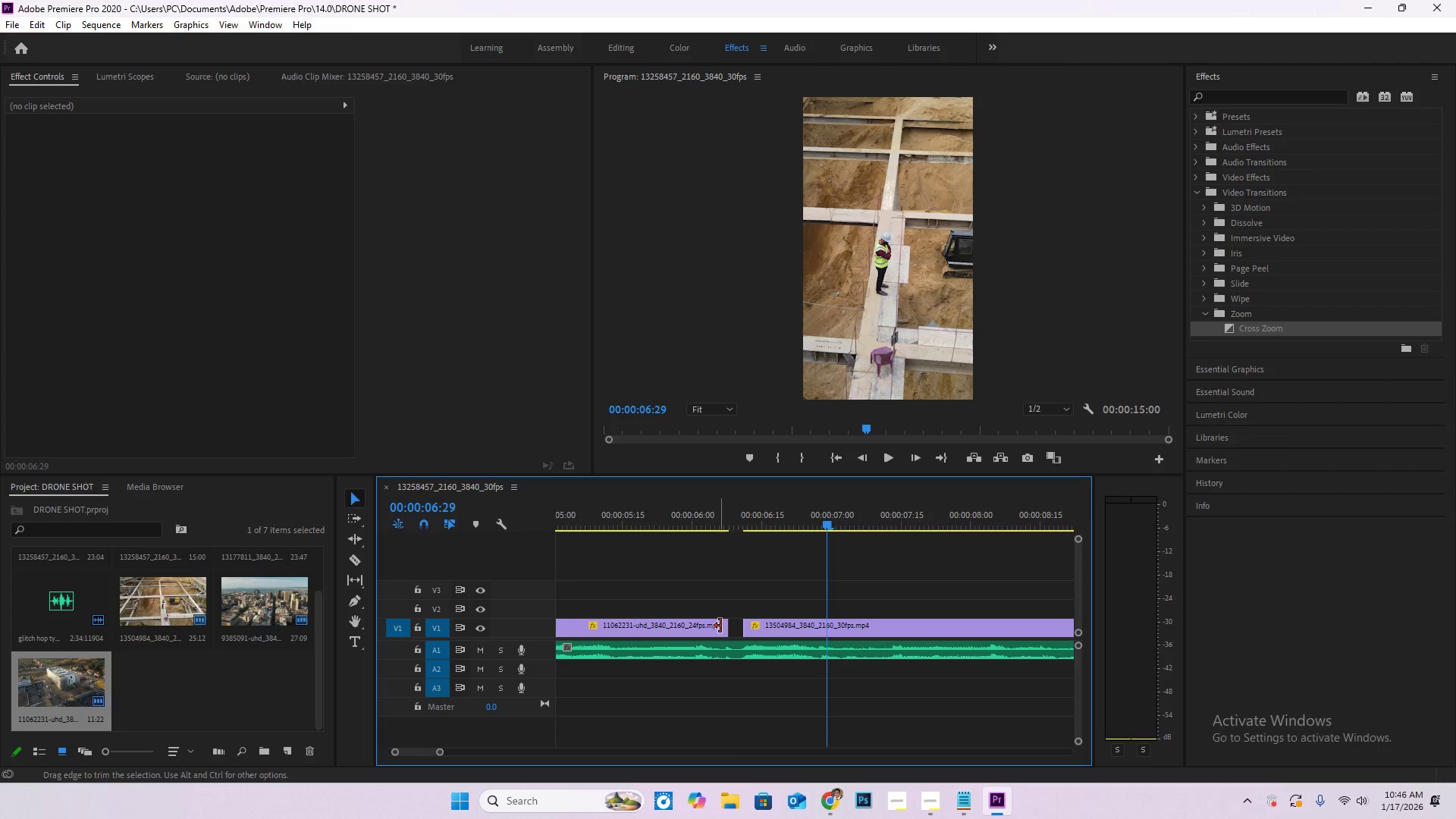 
left_click_drag(start_coordinate=[726, 627], to_coordinate=[740, 629])
 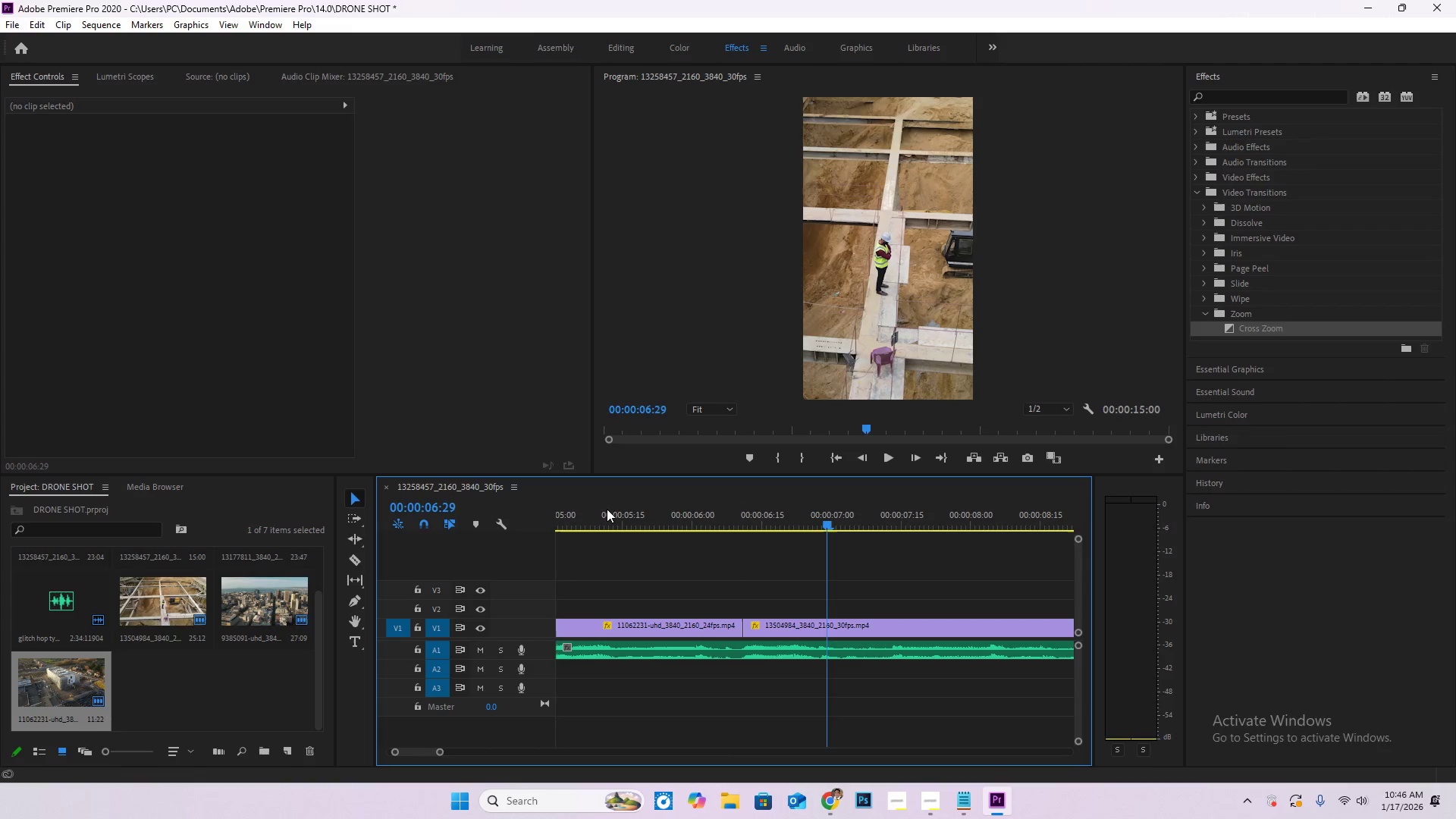 
left_click([605, 510])
 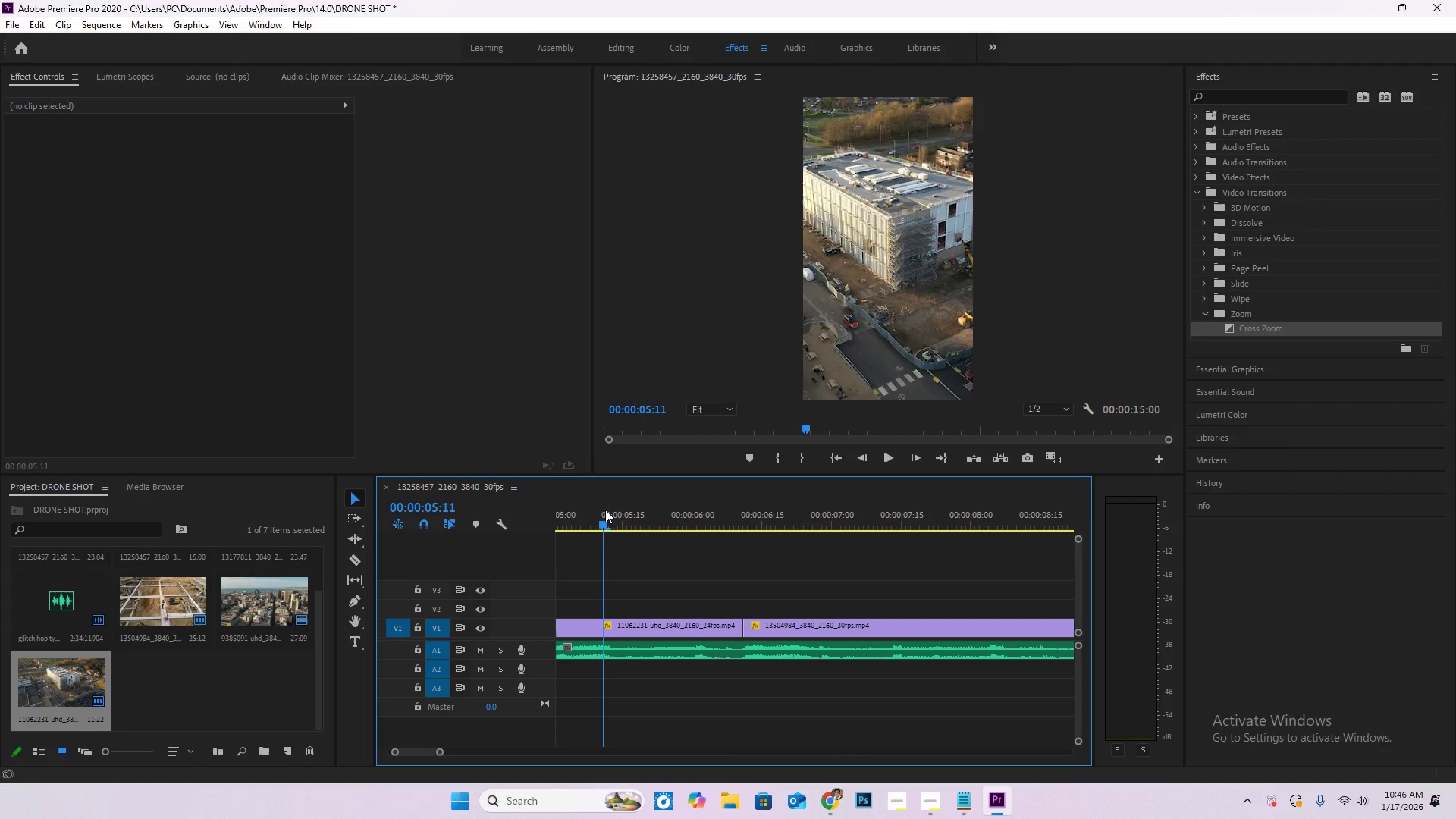 
key(Space)
 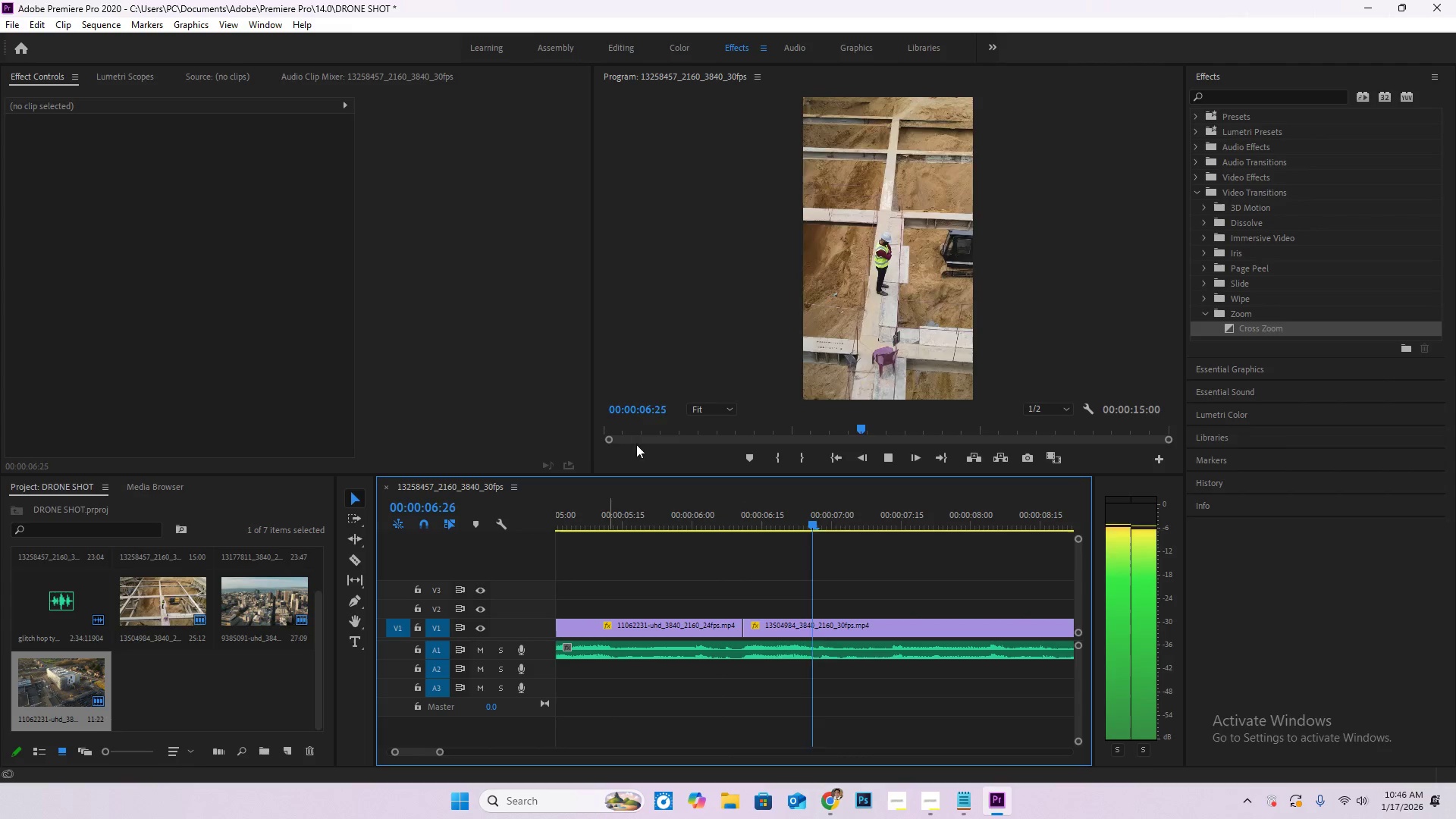 
hold_key(key=AltLeft, duration=1.12)
scroll: coordinate [798, 667], scroll_direction: down, amount: 16.0
 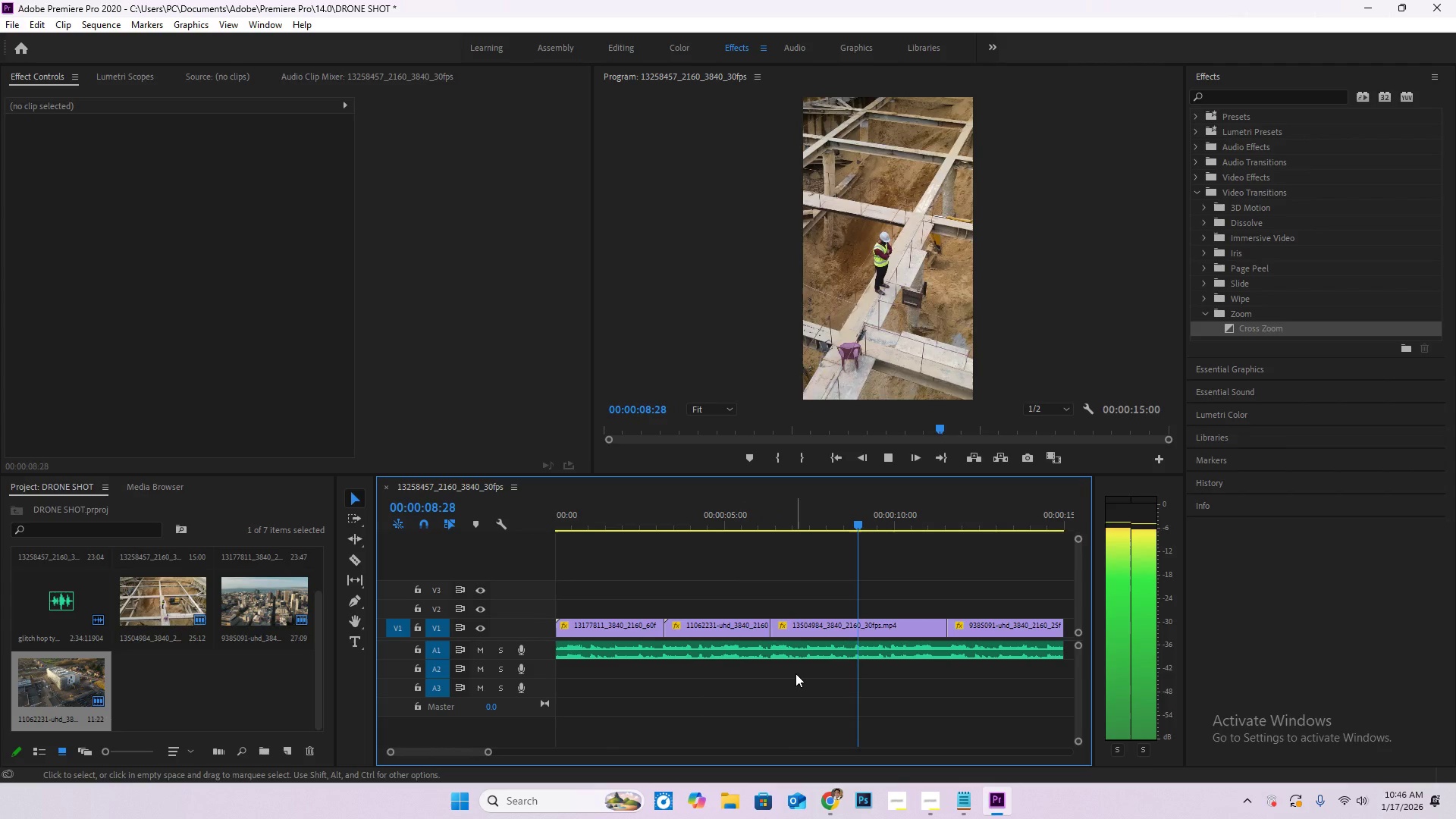 
wait(12.95)
 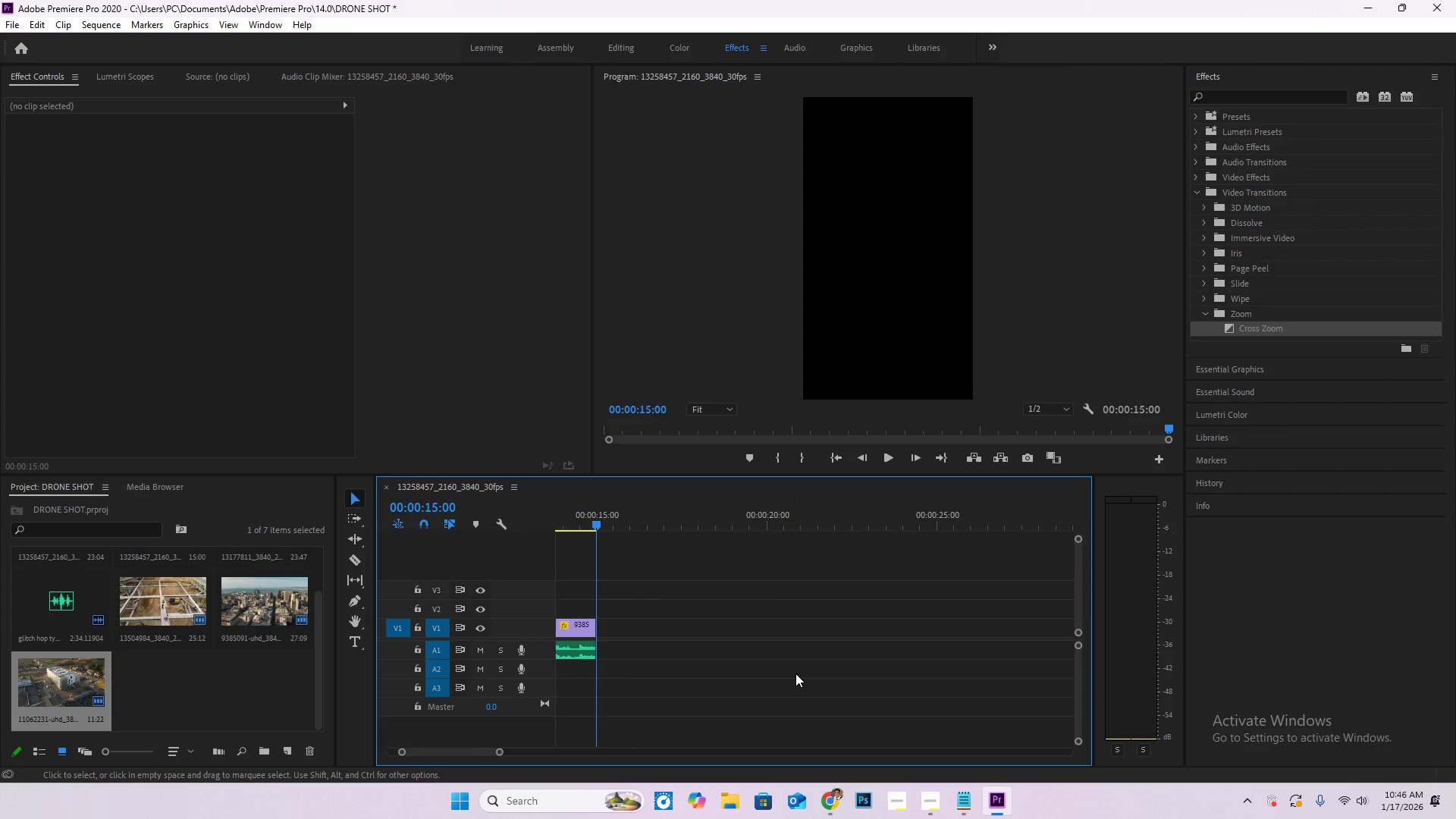 
left_click([472, 737])
 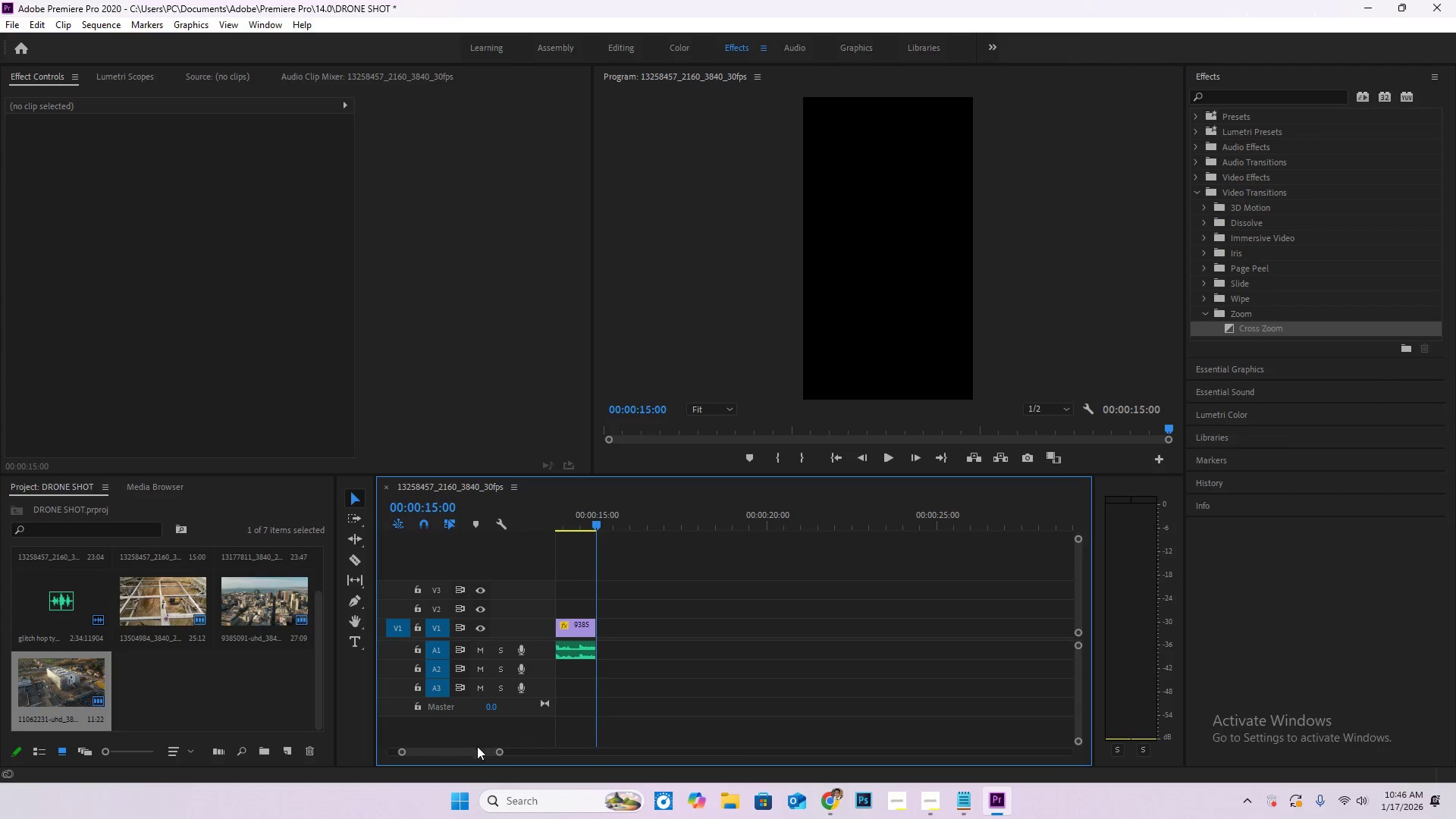 
left_click_drag(start_coordinate=[480, 748], to_coordinate=[323, 783])
 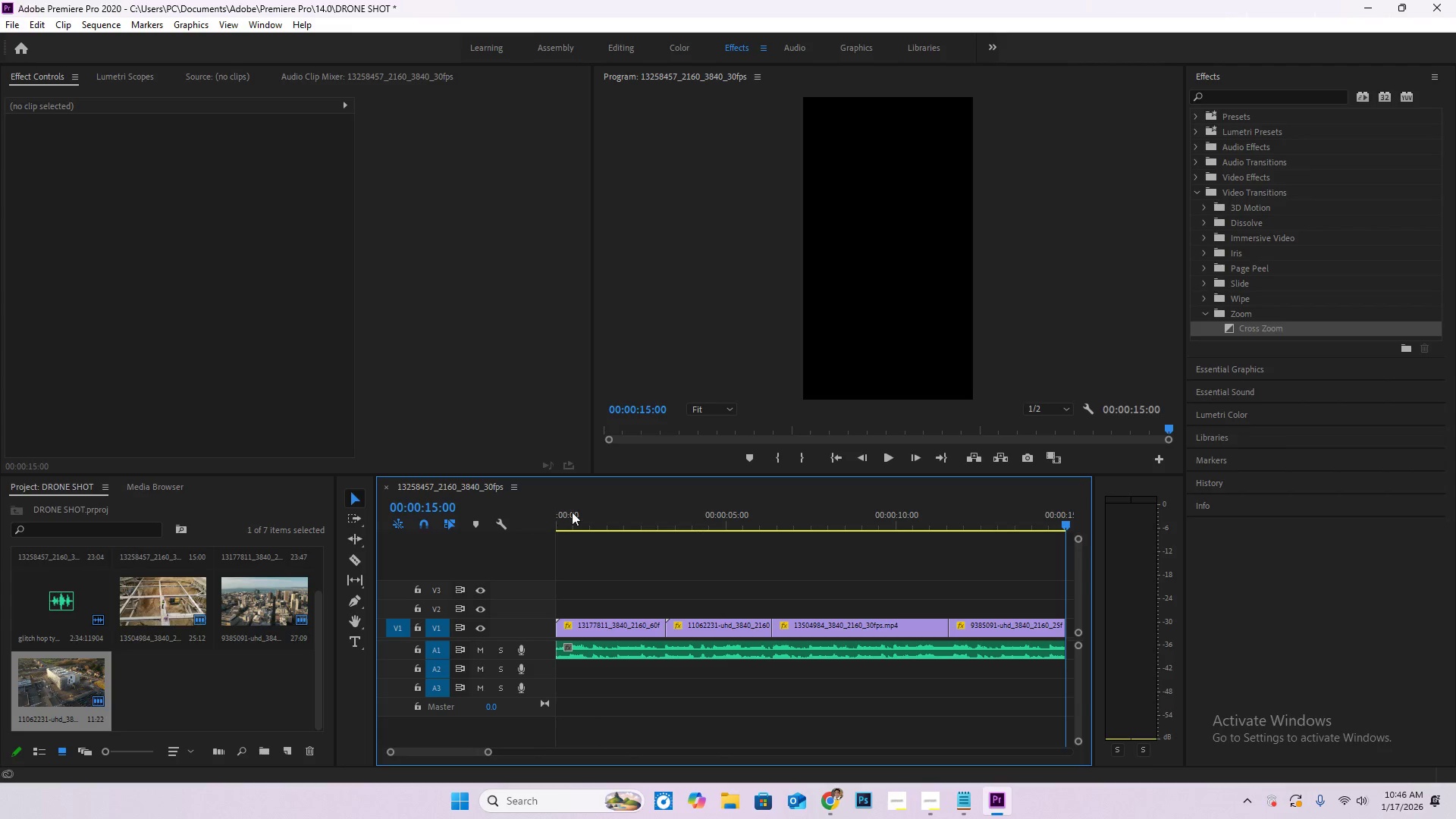 
left_click_drag(start_coordinate=[572, 513], to_coordinate=[522, 512])
 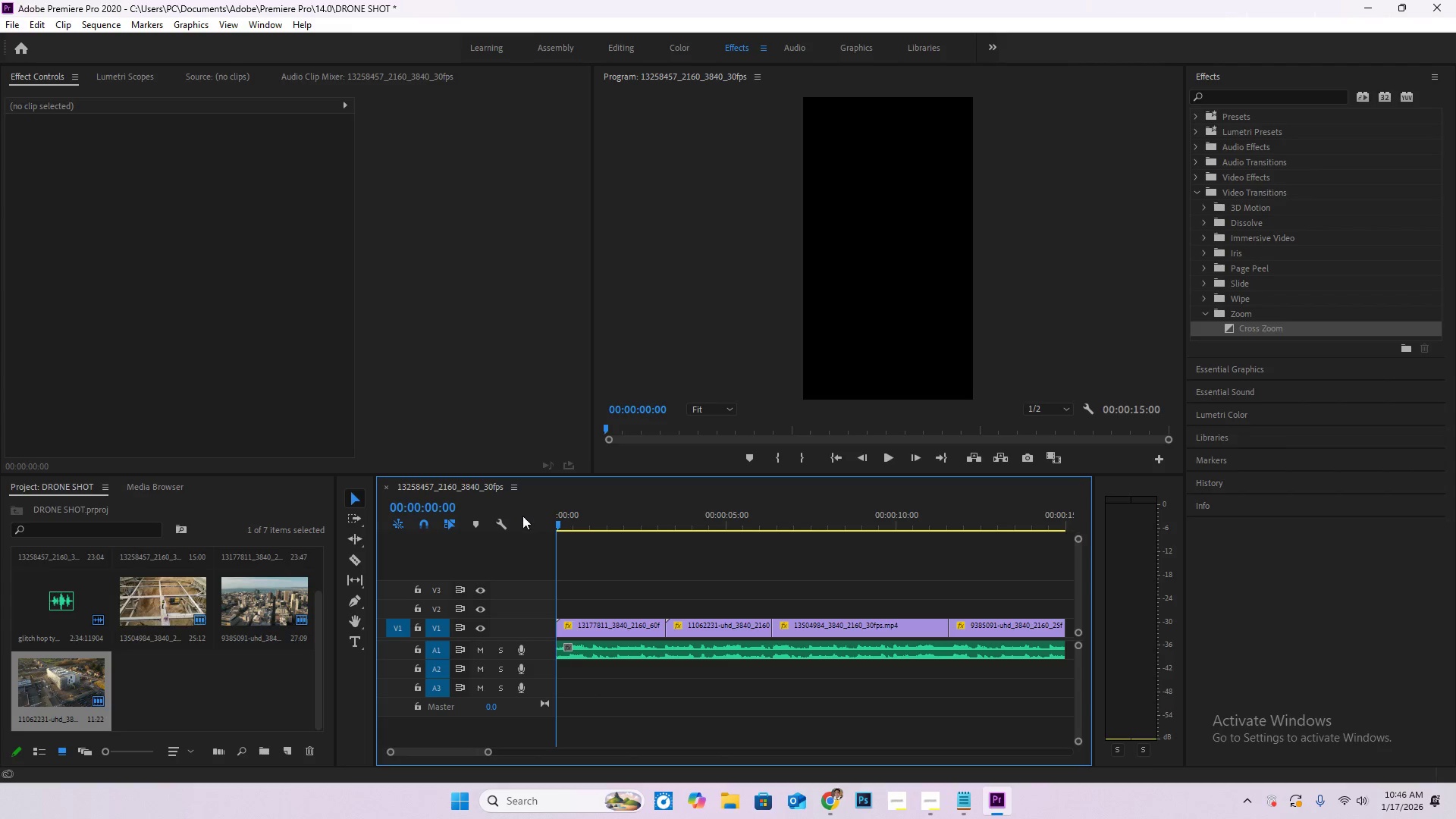 
key(Space)
 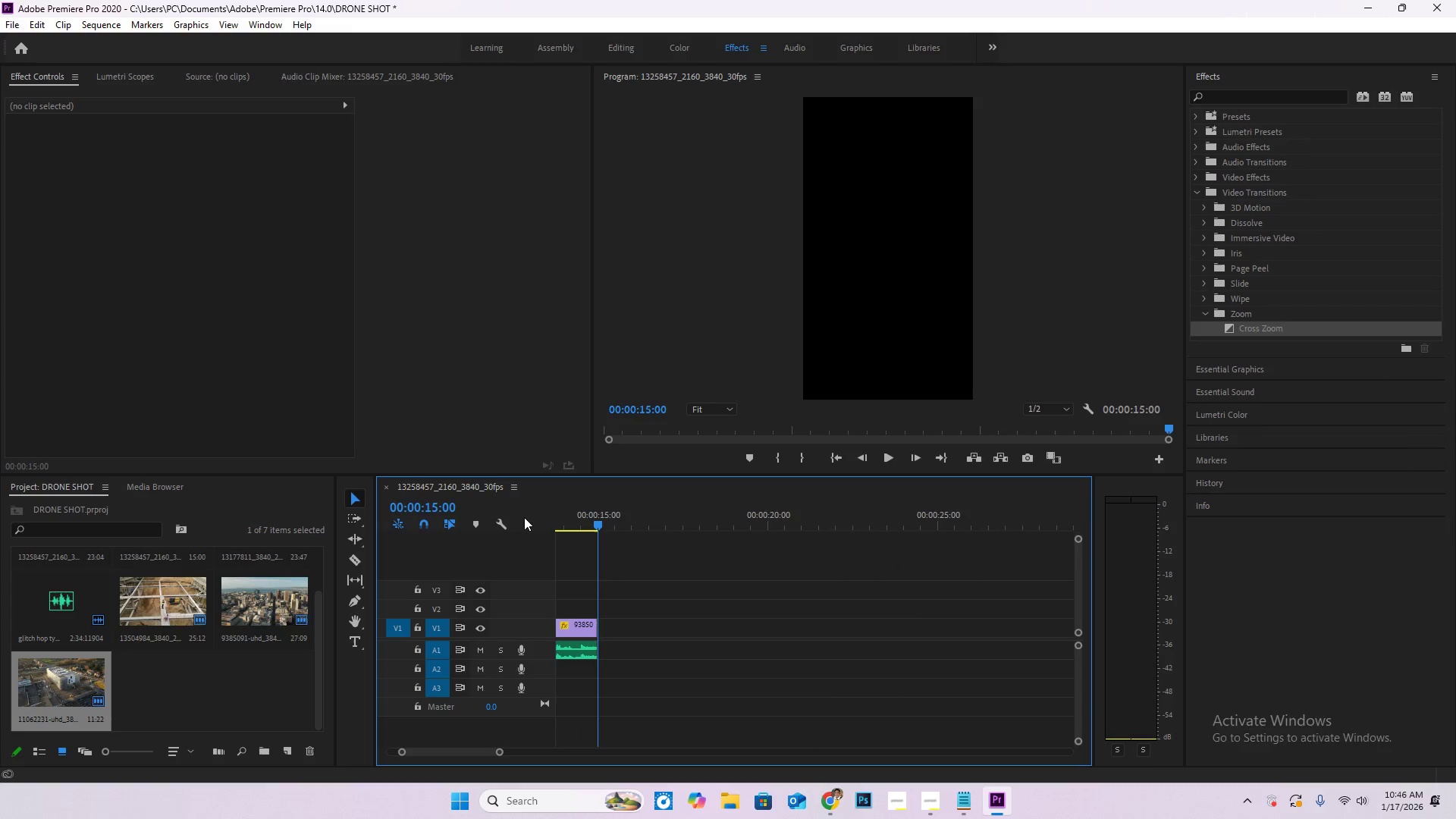 
wait(21.66)
 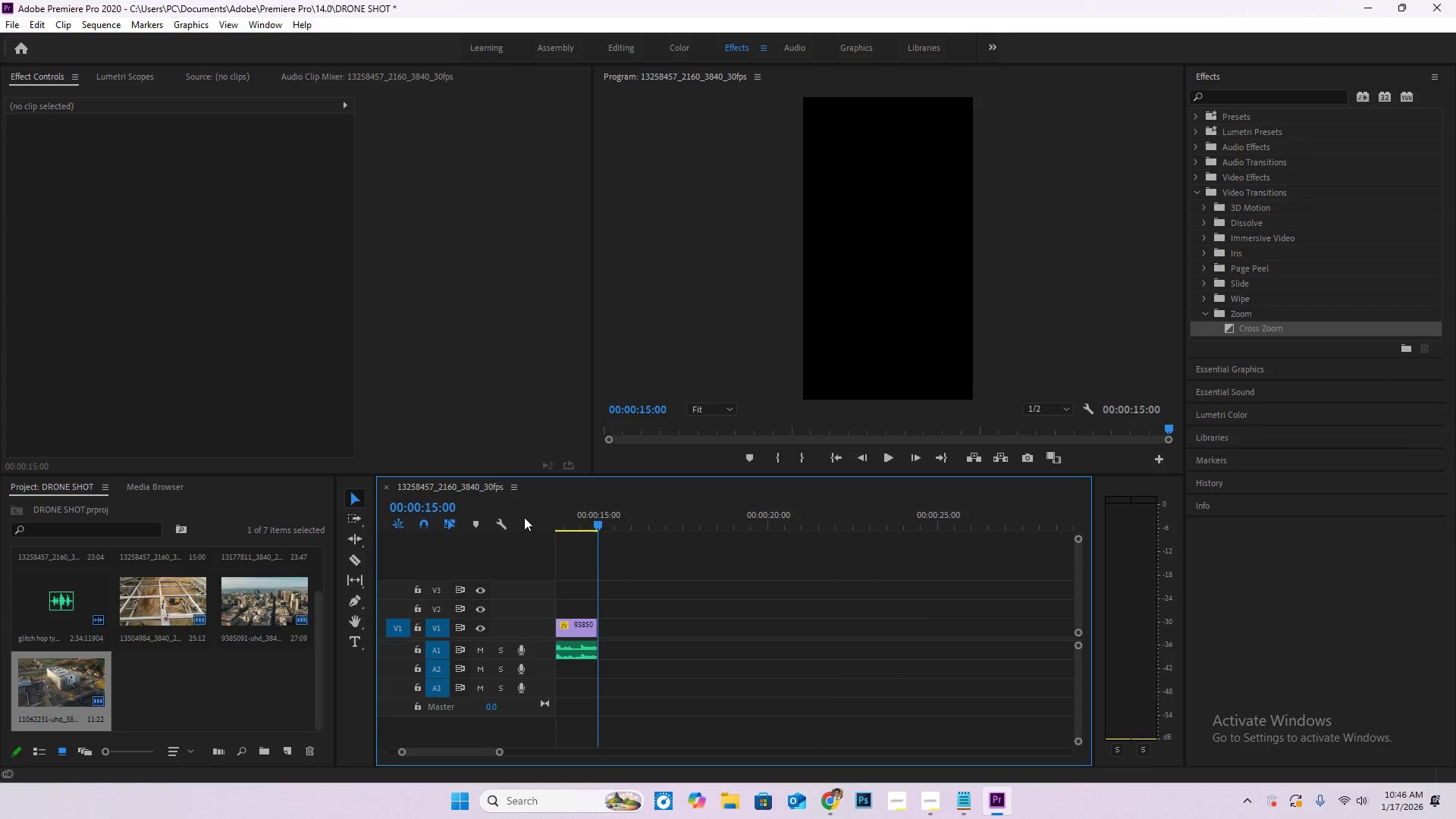 
left_click([1196, 195])
 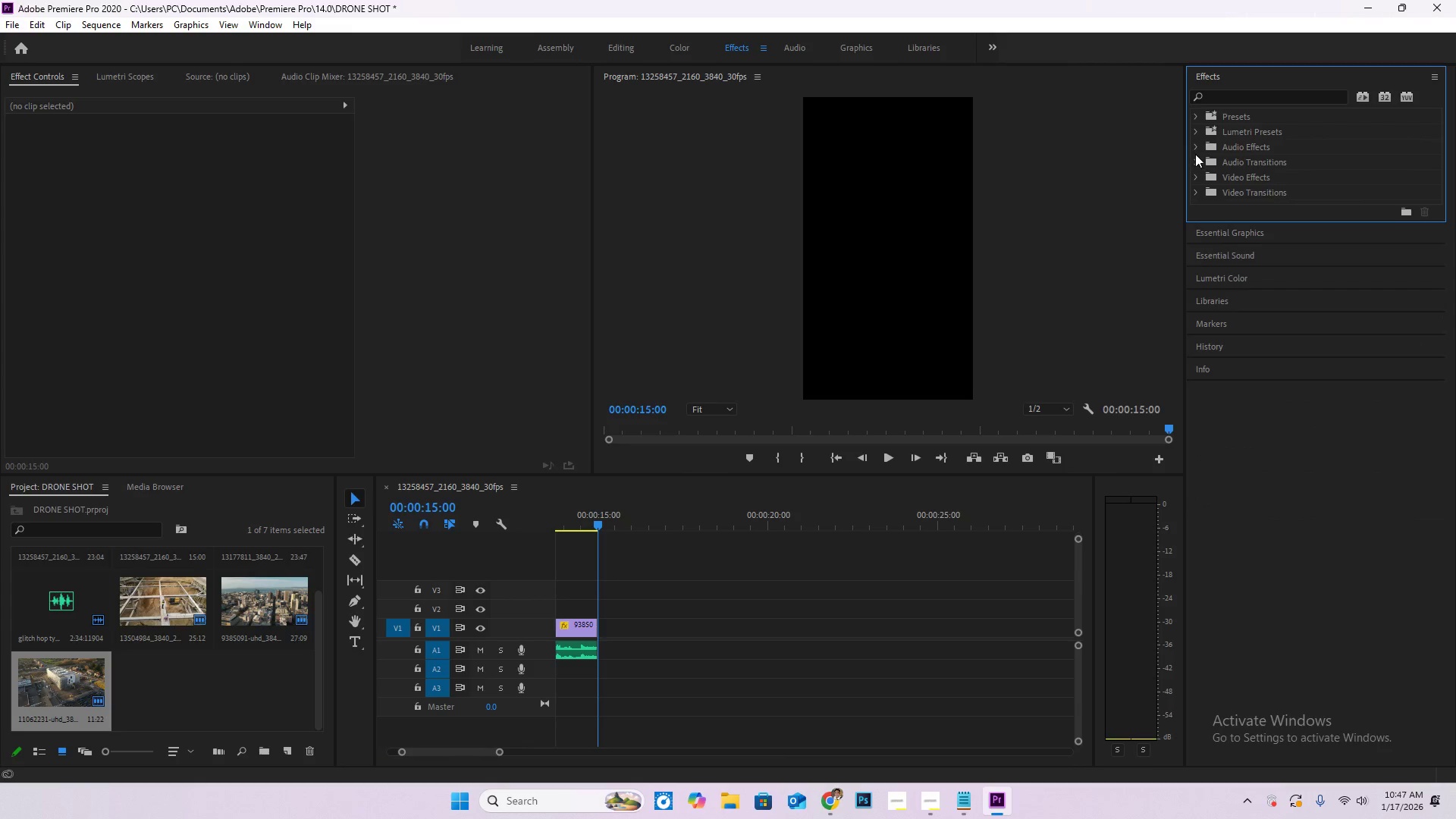 
left_click([1197, 164])
 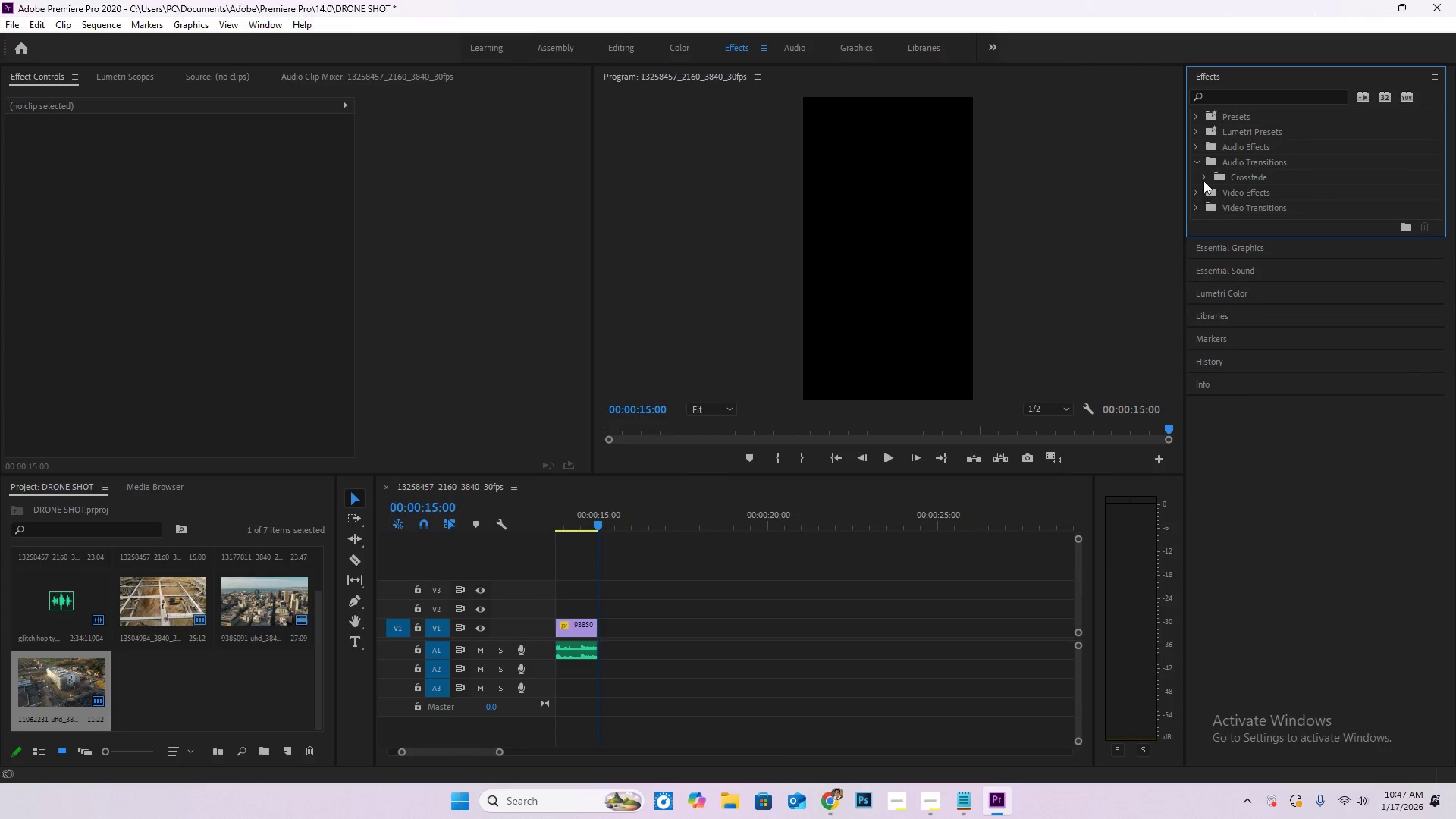 
left_click([1203, 179])
 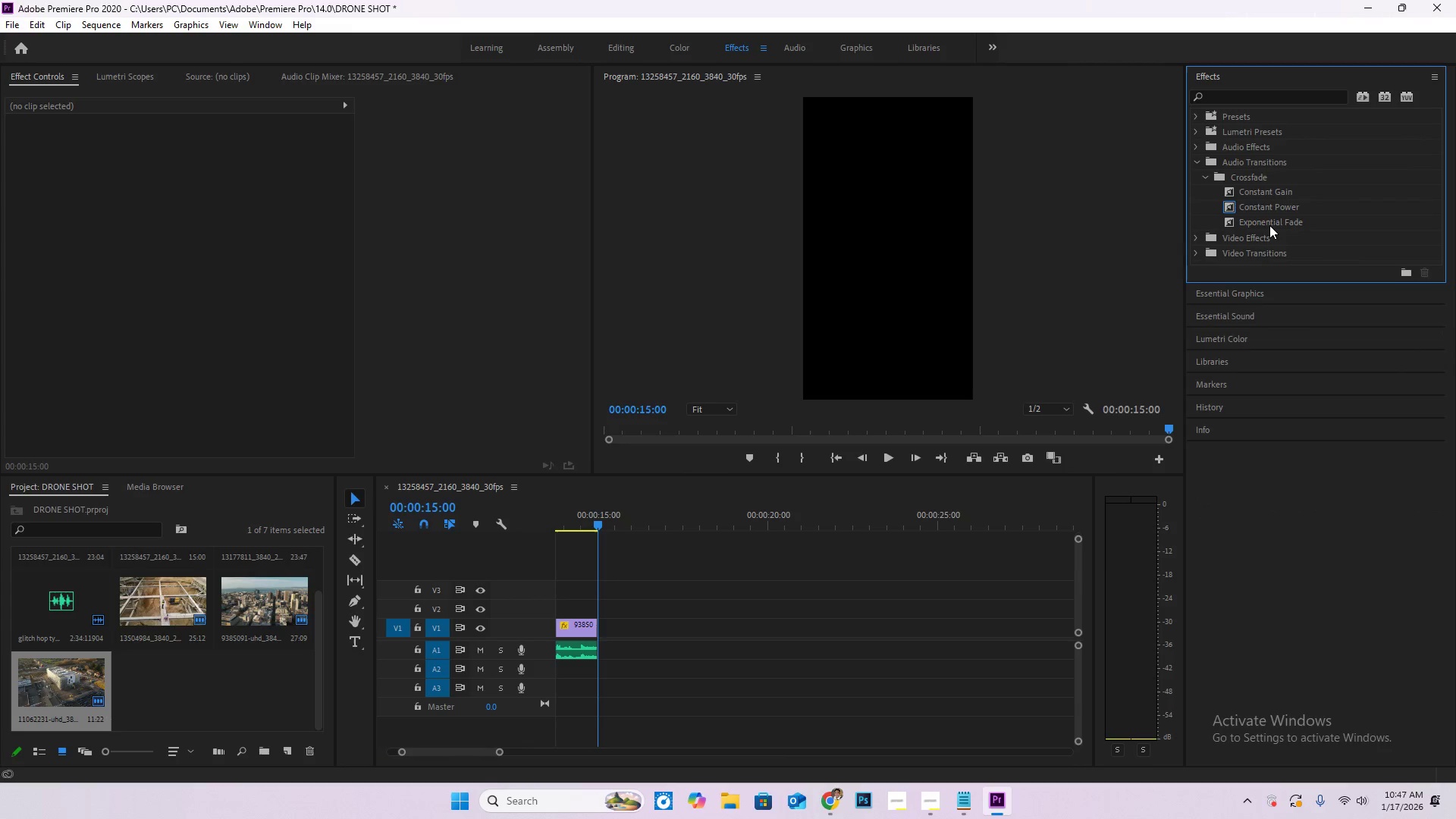 
left_click([1269, 225])
 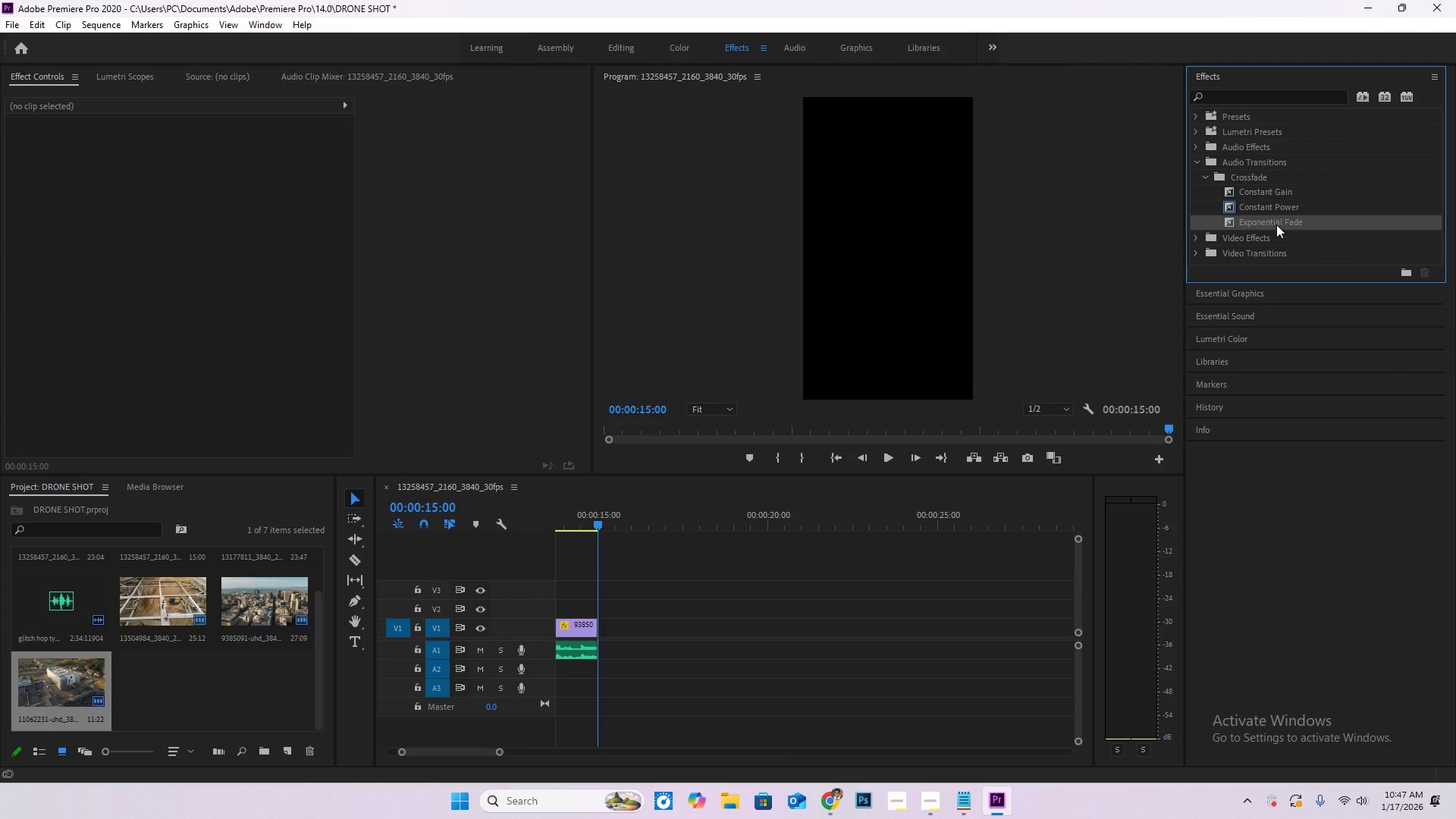 
left_click_drag(start_coordinate=[1276, 223], to_coordinate=[592, 651])
 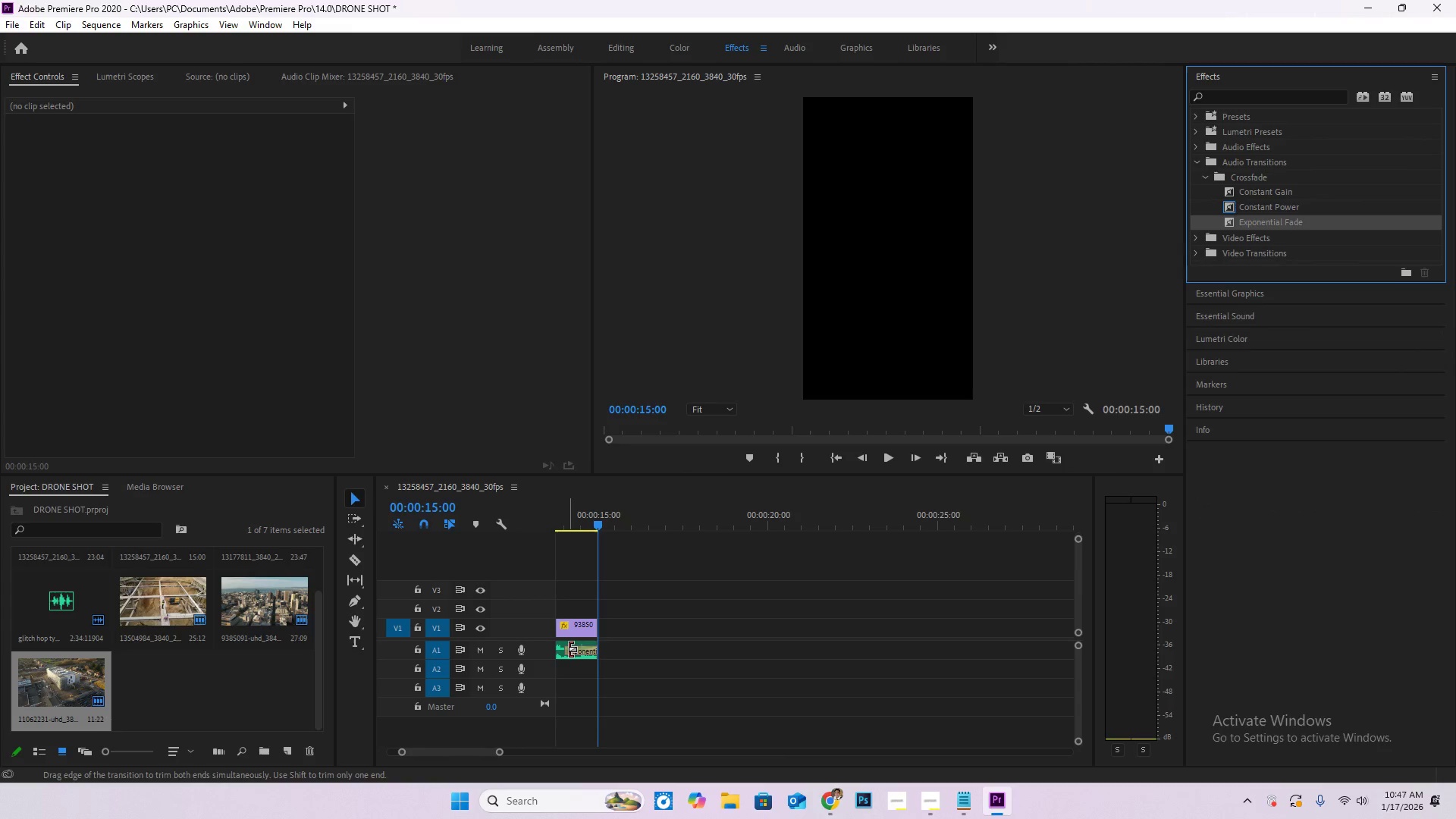 
left_click_drag(start_coordinate=[568, 649], to_coordinate=[582, 650])
 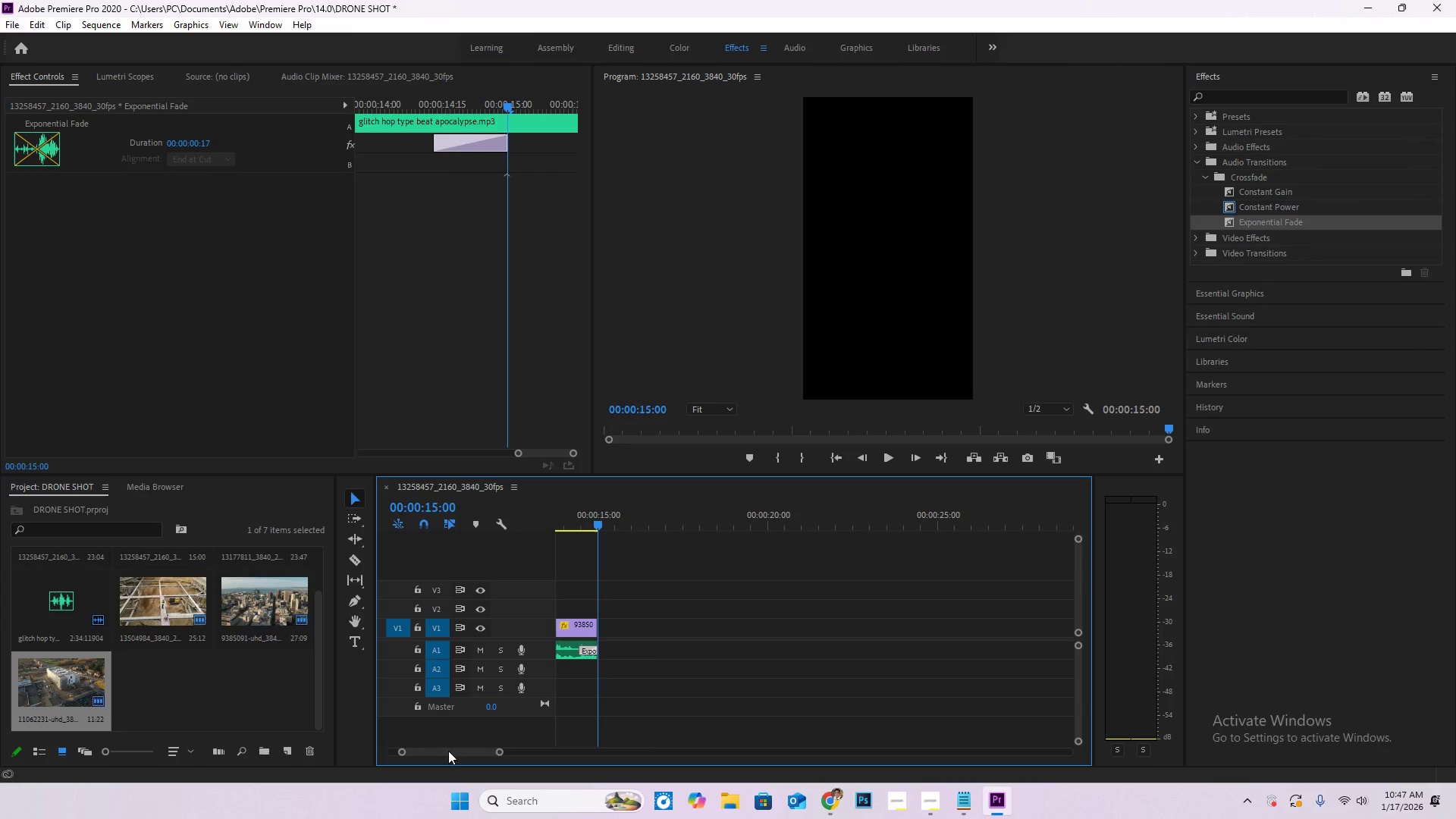 
left_click_drag(start_coordinate=[455, 752], to_coordinate=[363, 748])
 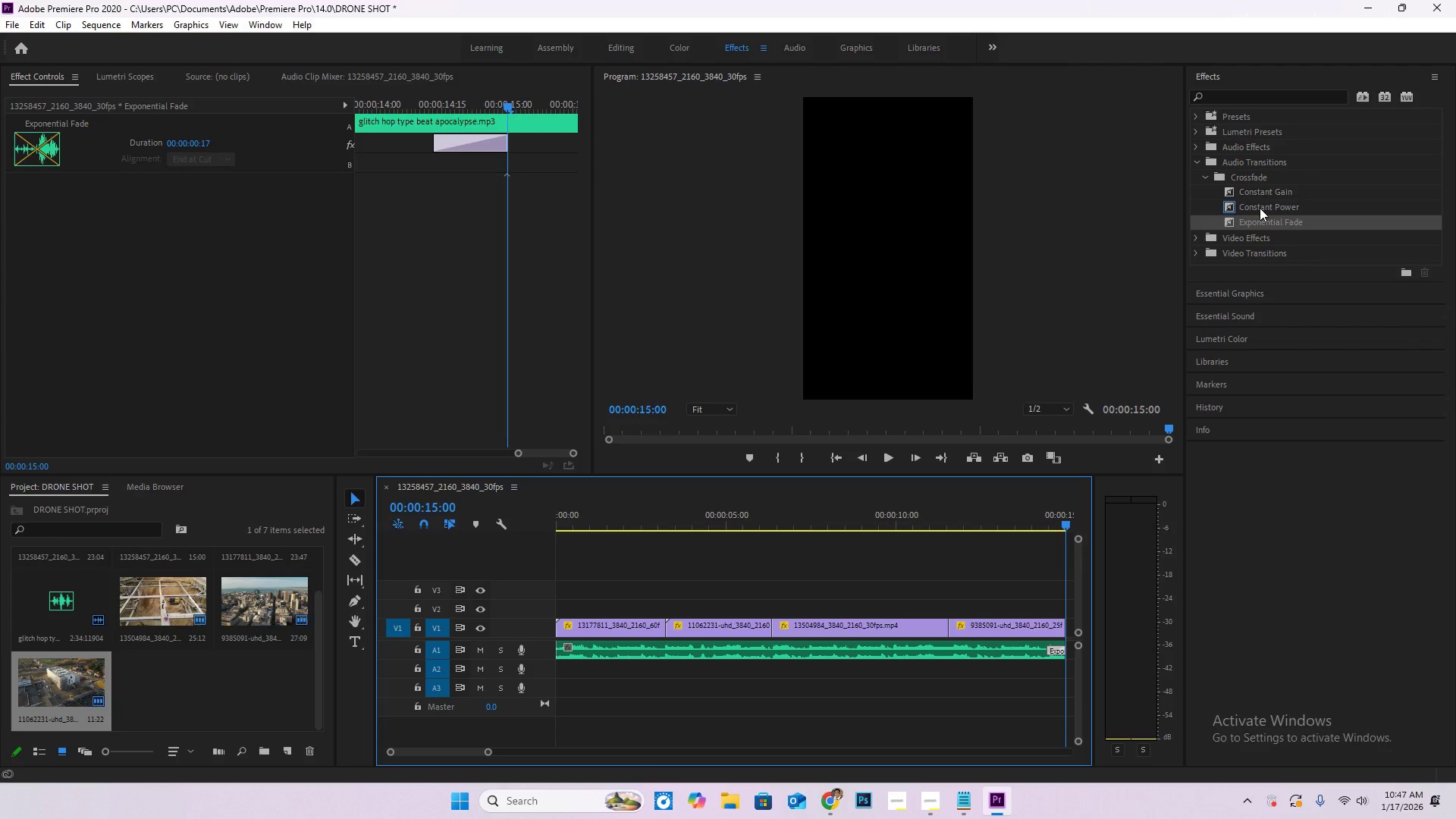 
left_click_drag(start_coordinate=[1260, 208], to_coordinate=[551, 652])
 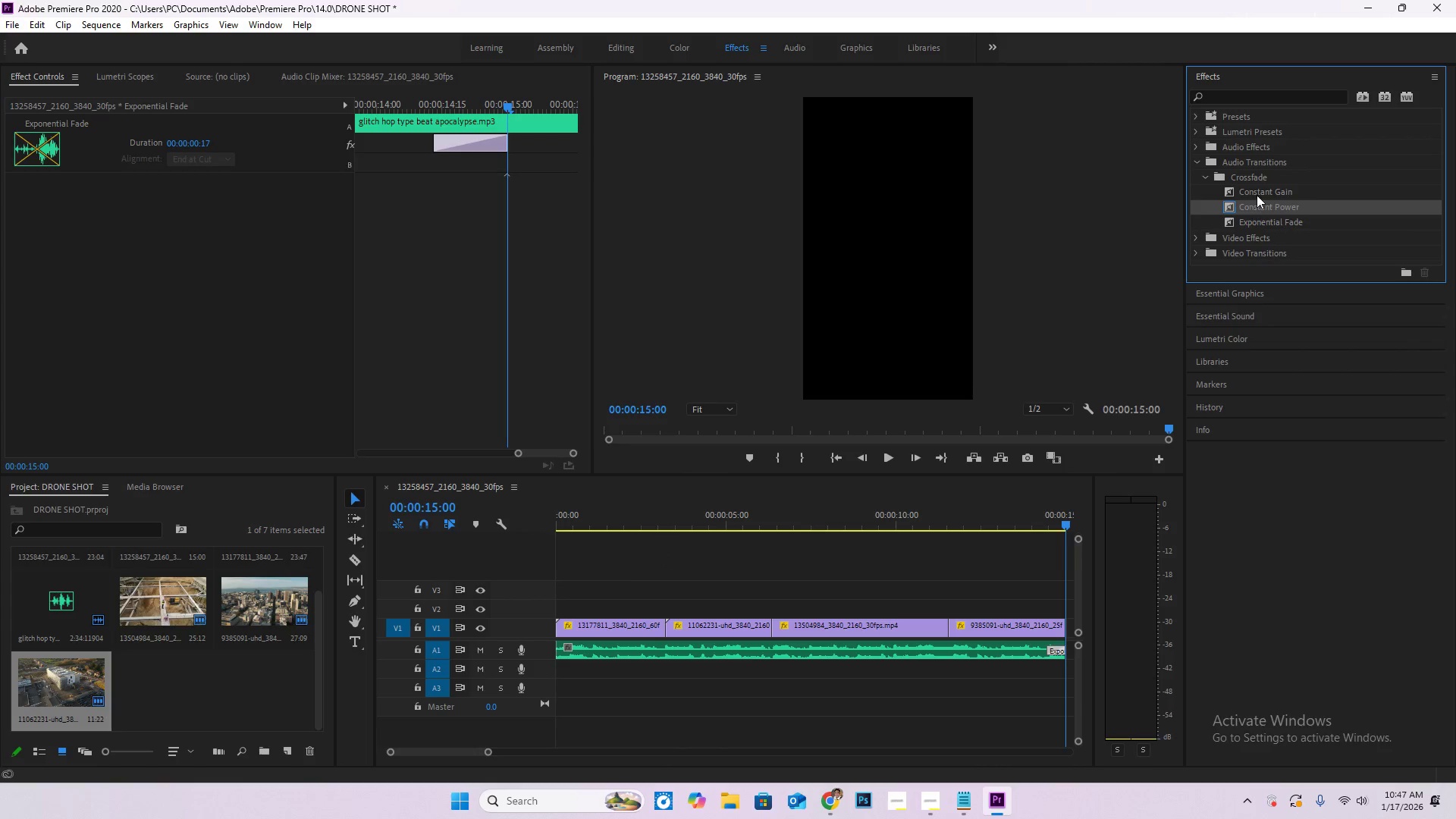 
left_click_drag(start_coordinate=[1263, 206], to_coordinate=[559, 654])
 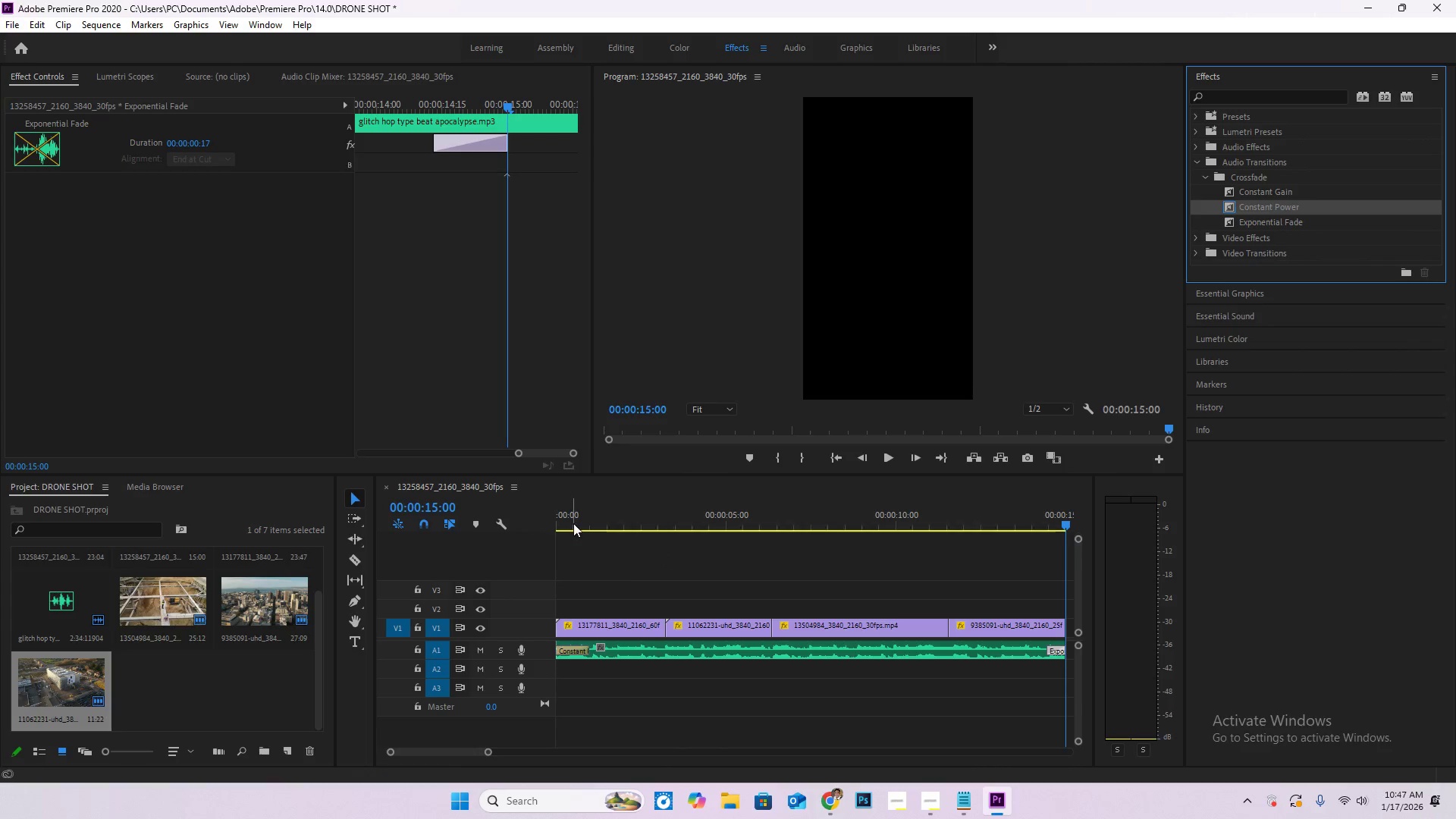 
left_click_drag(start_coordinate=[573, 521], to_coordinate=[480, 520])
 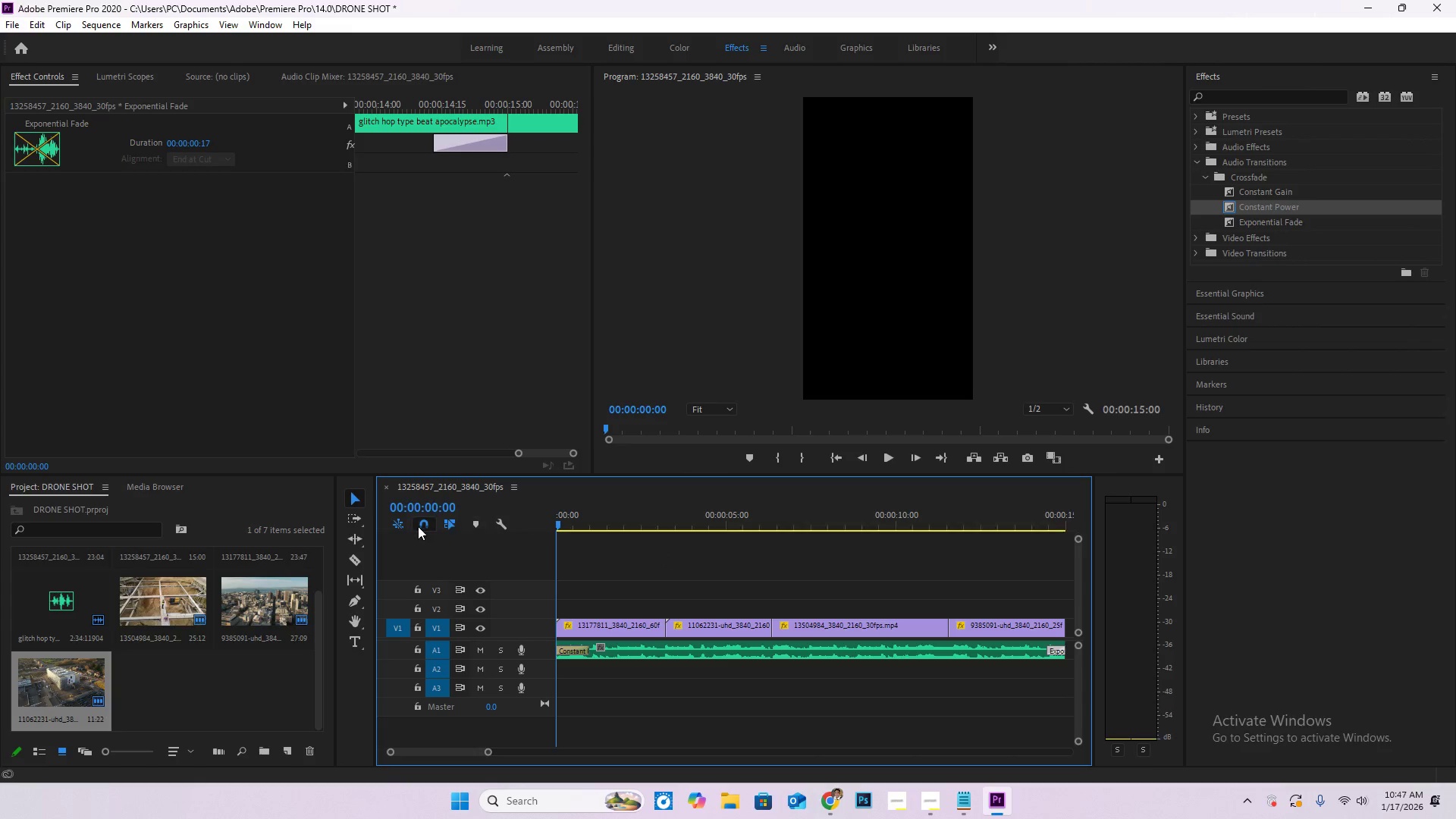 
key(Space)
 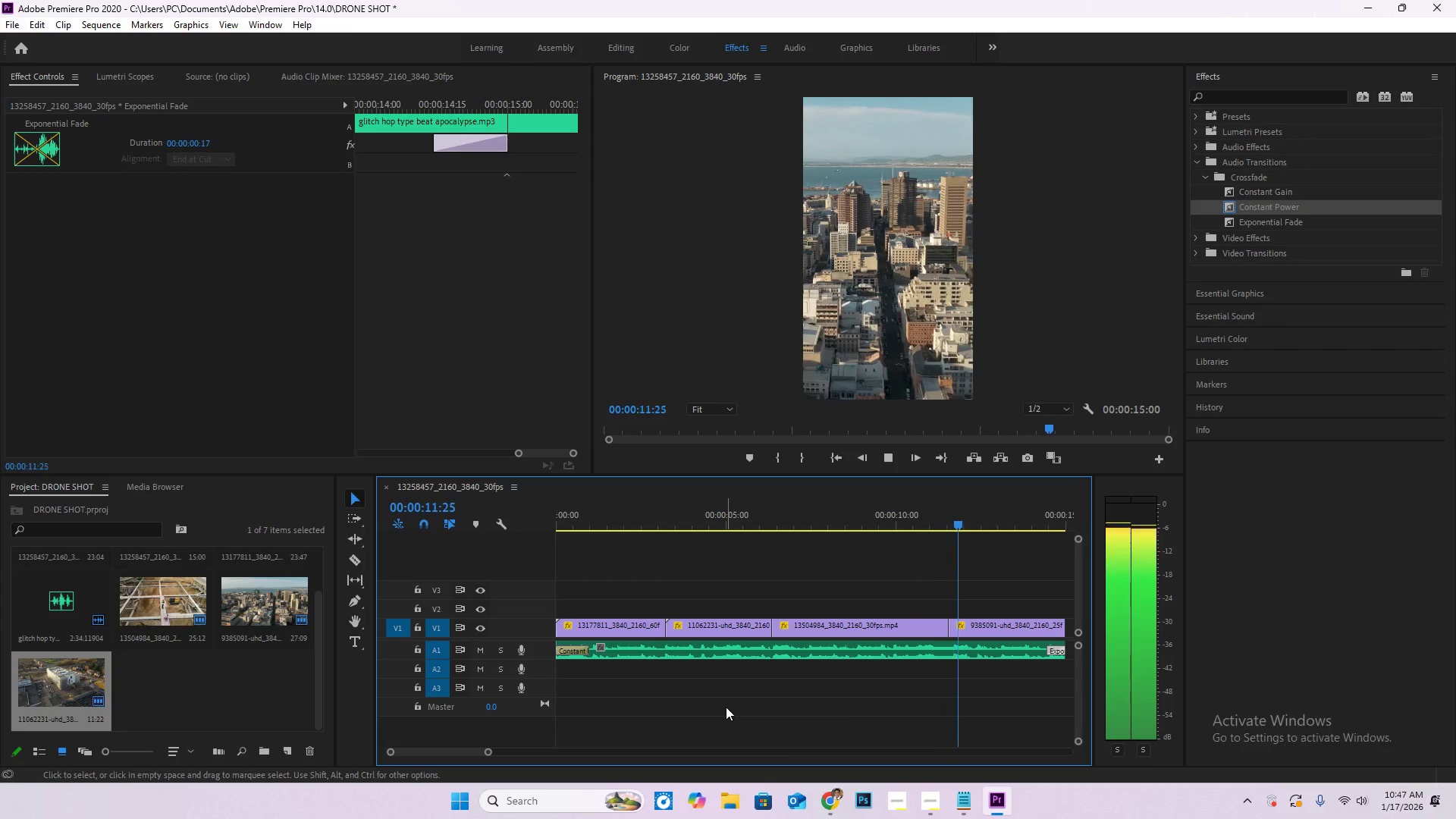 
wait(17.94)
 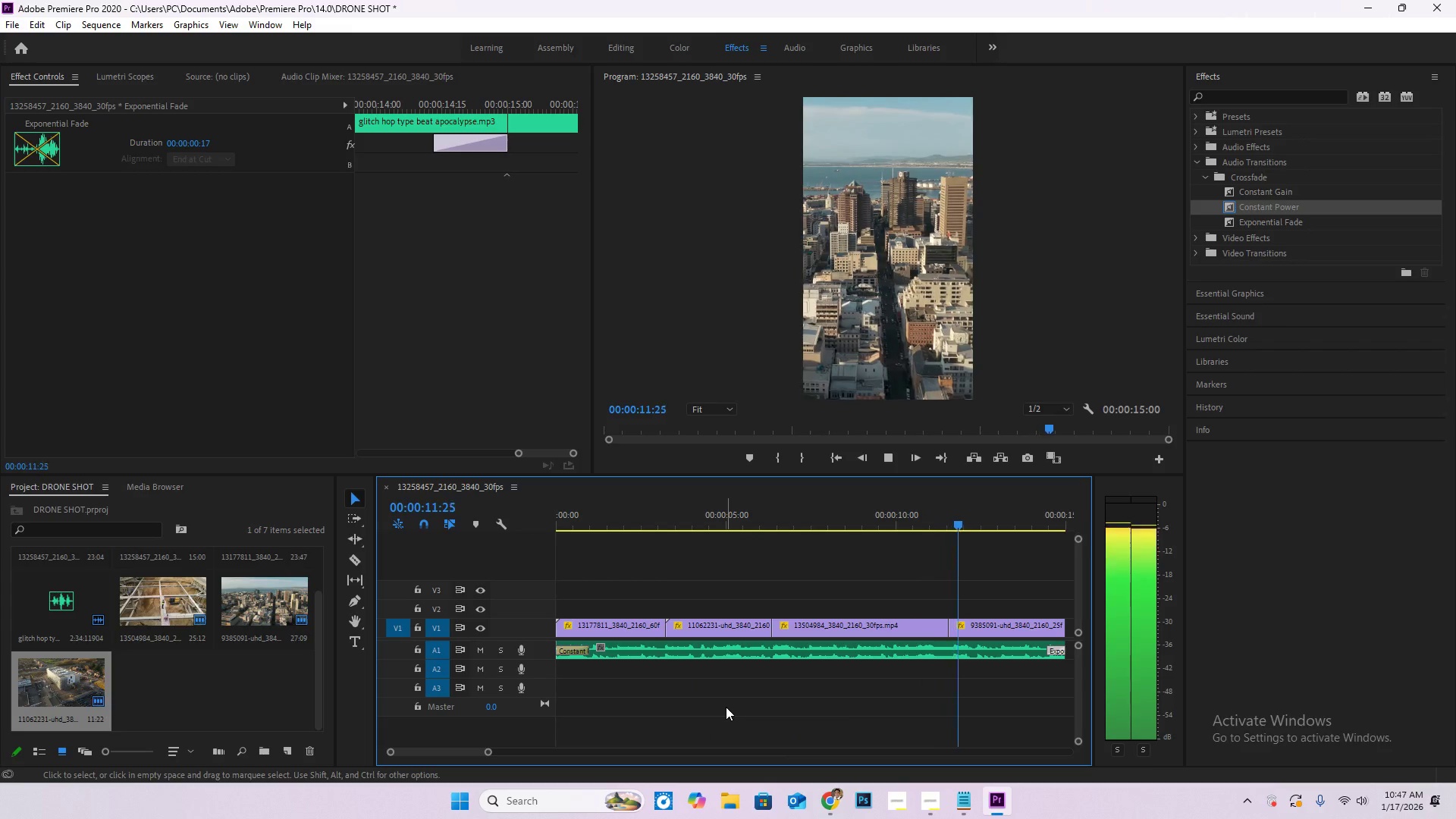 
left_click([936, 801])